 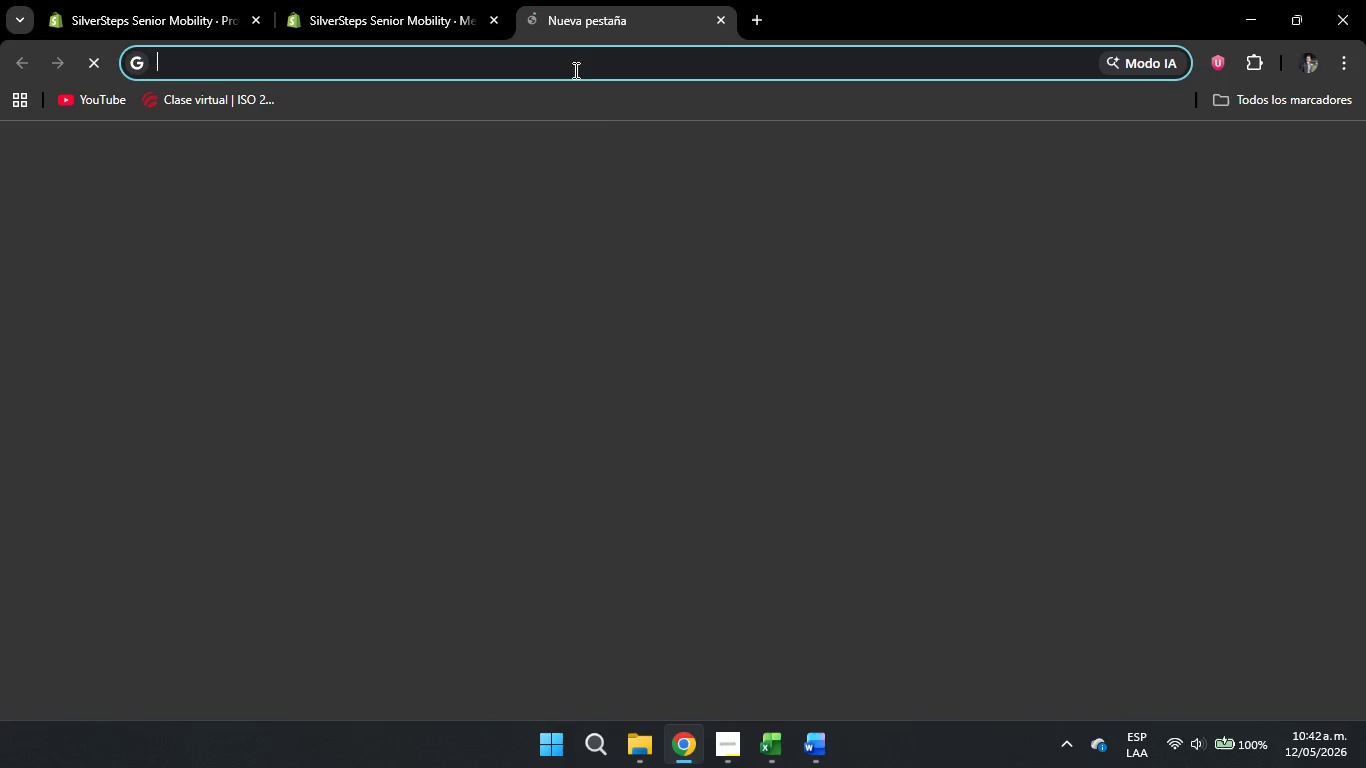 
left_click([1112, 162])
 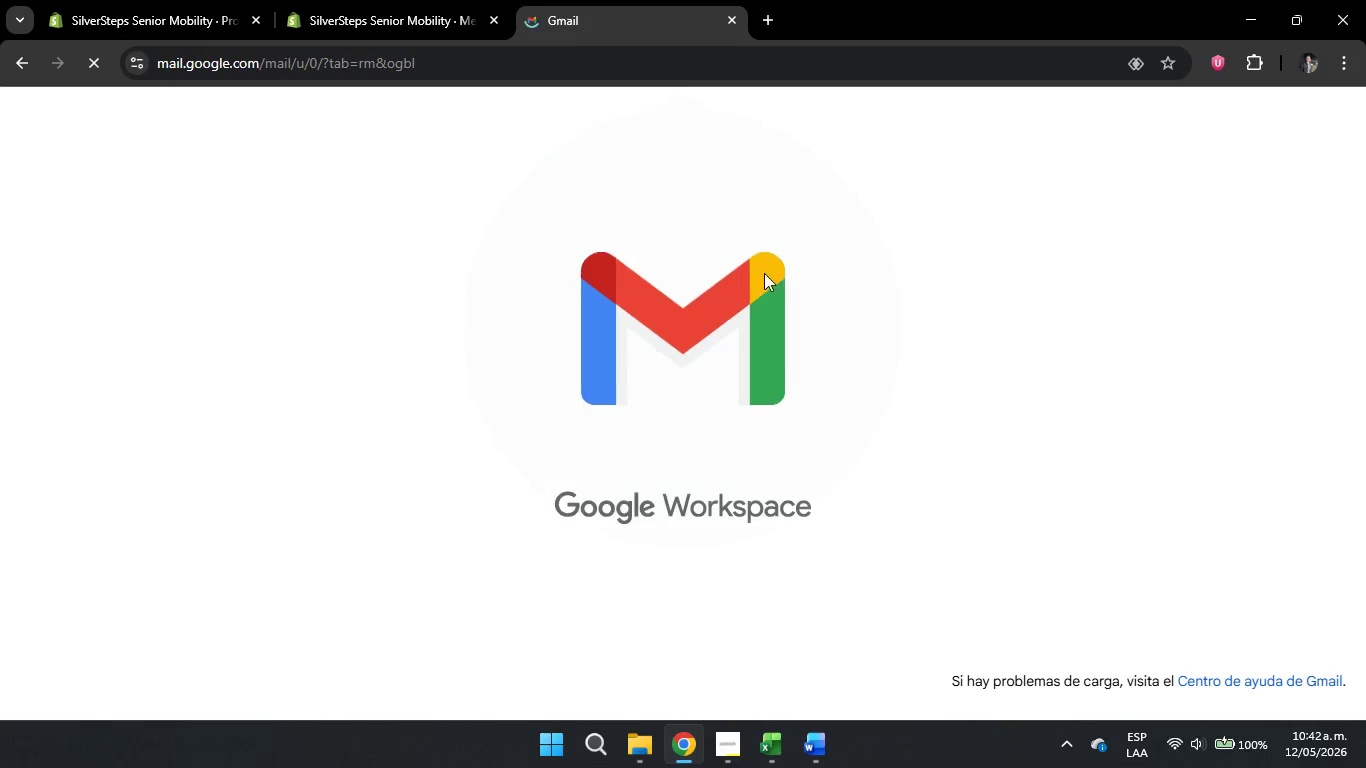 
left_click([570, 381])
 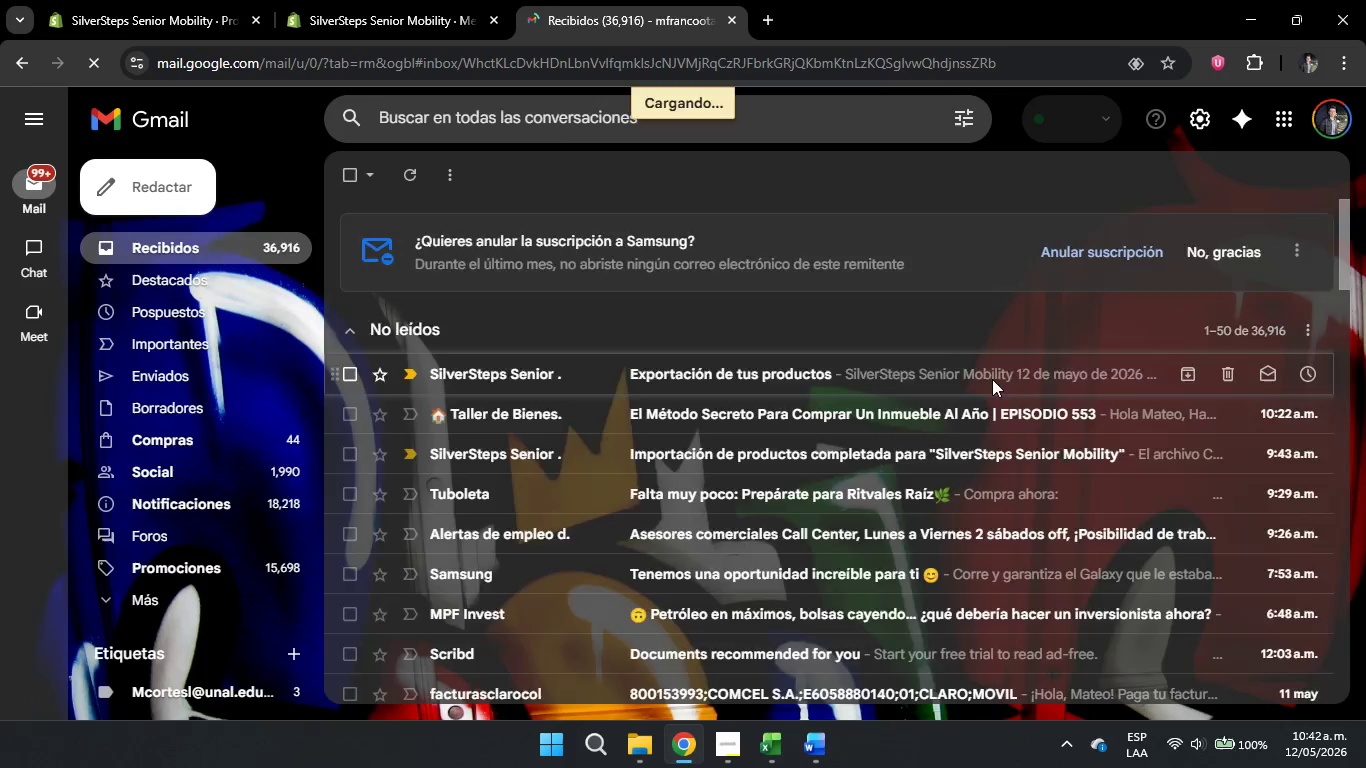 
scroll: coordinate [935, 448], scroll_direction: down, amount: 3.0
 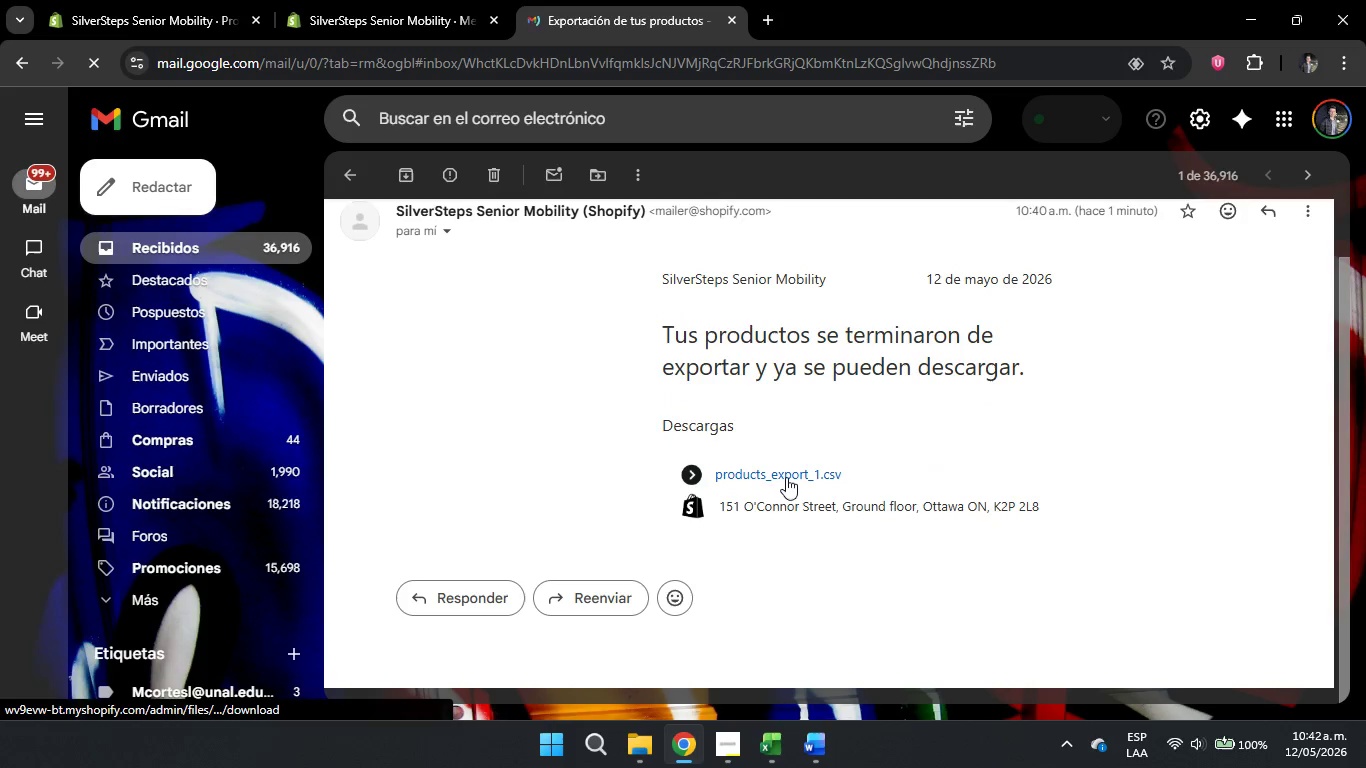 
left_click([786, 472])
 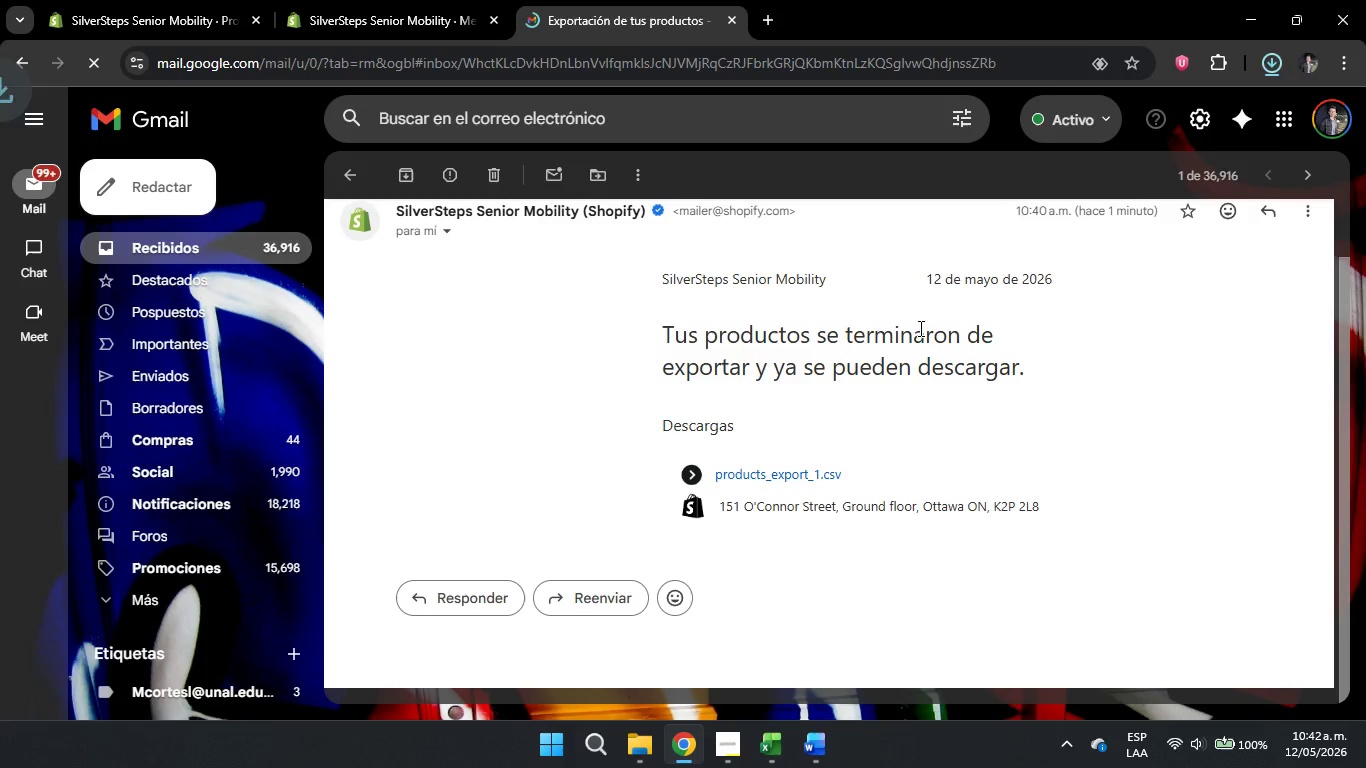 
left_click([1057, 122])
 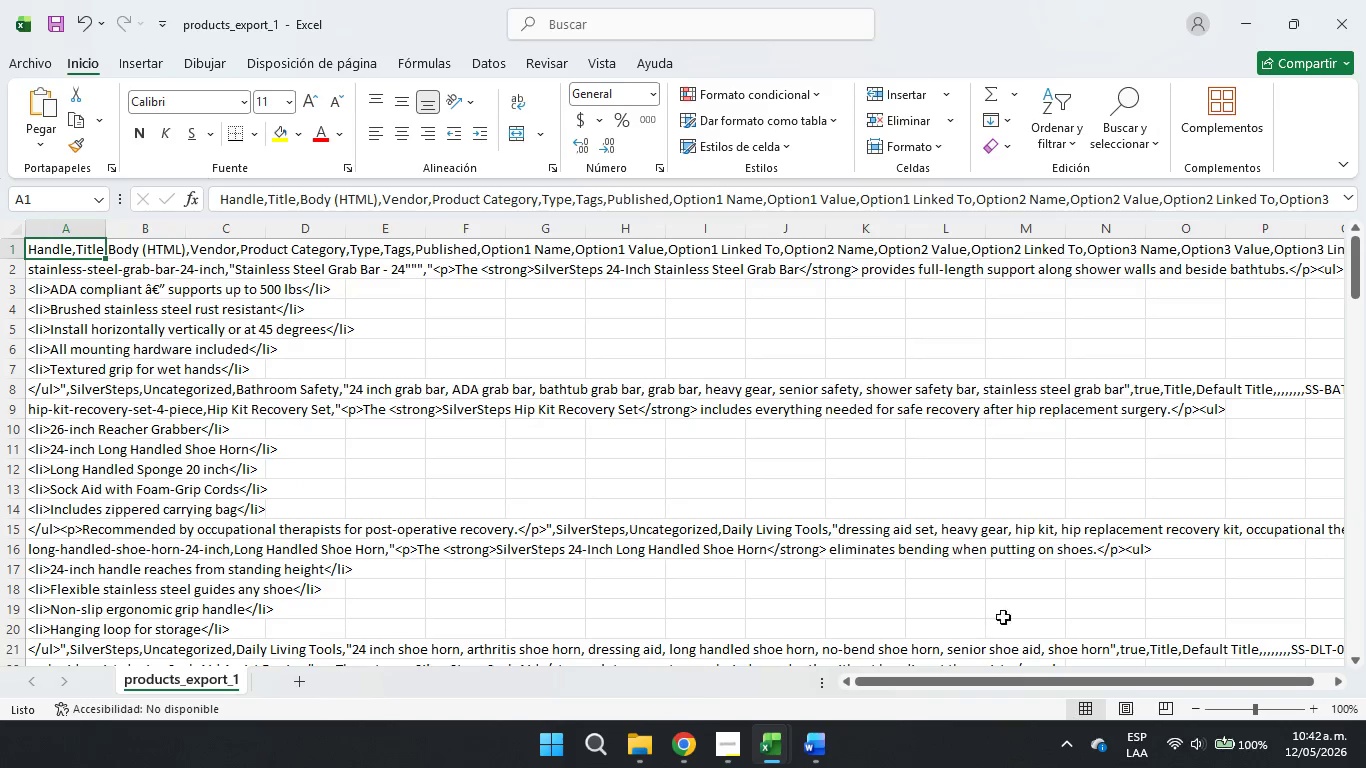 
left_click_drag(start_coordinate=[1006, 678], to_coordinate=[277, 646])
 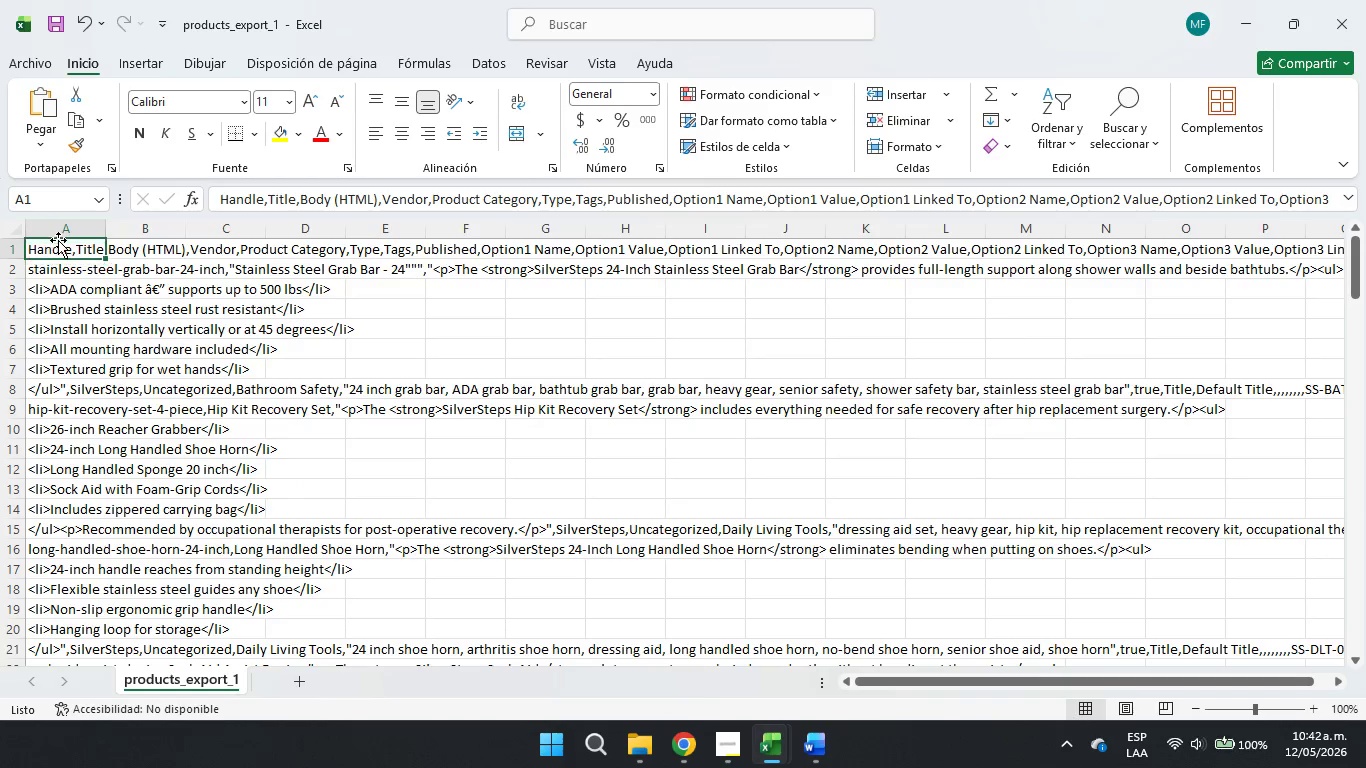 
double_click([69, 235])
 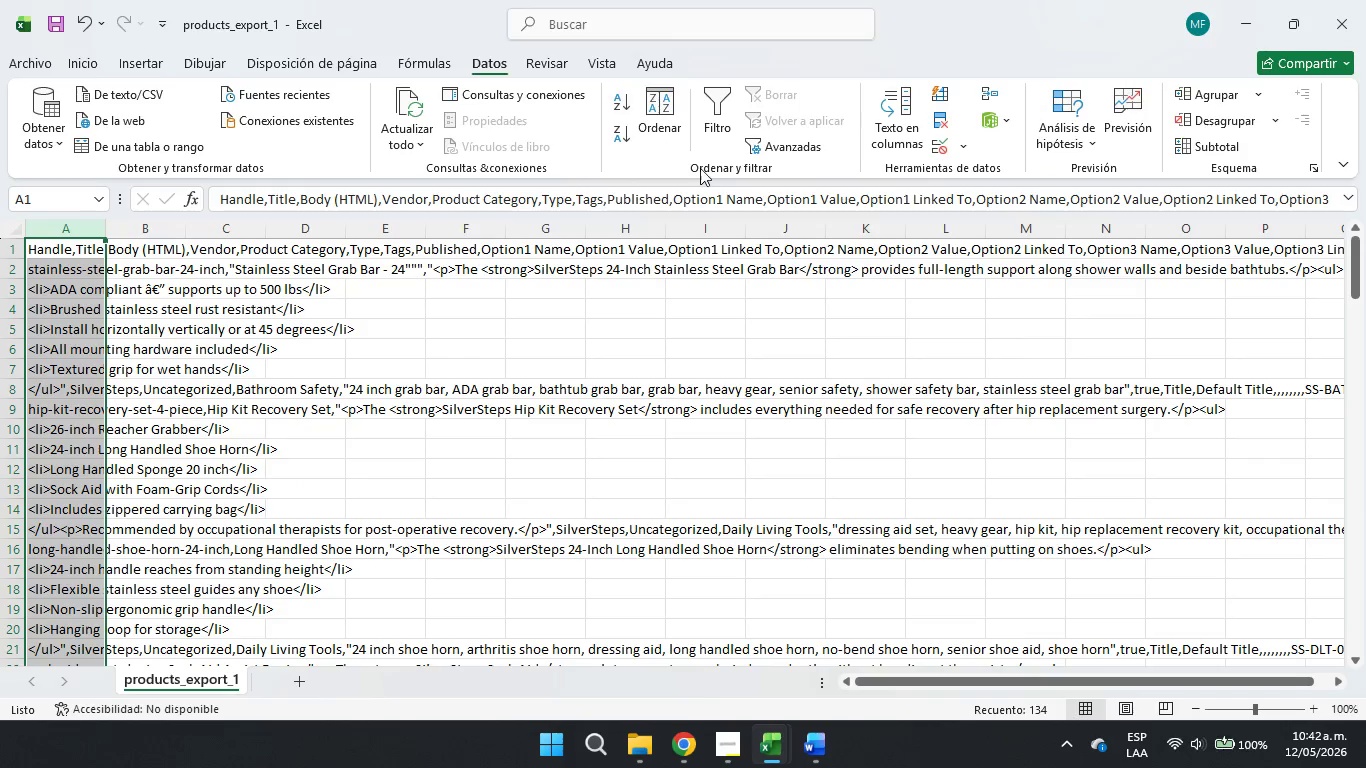 
left_click([885, 120])
 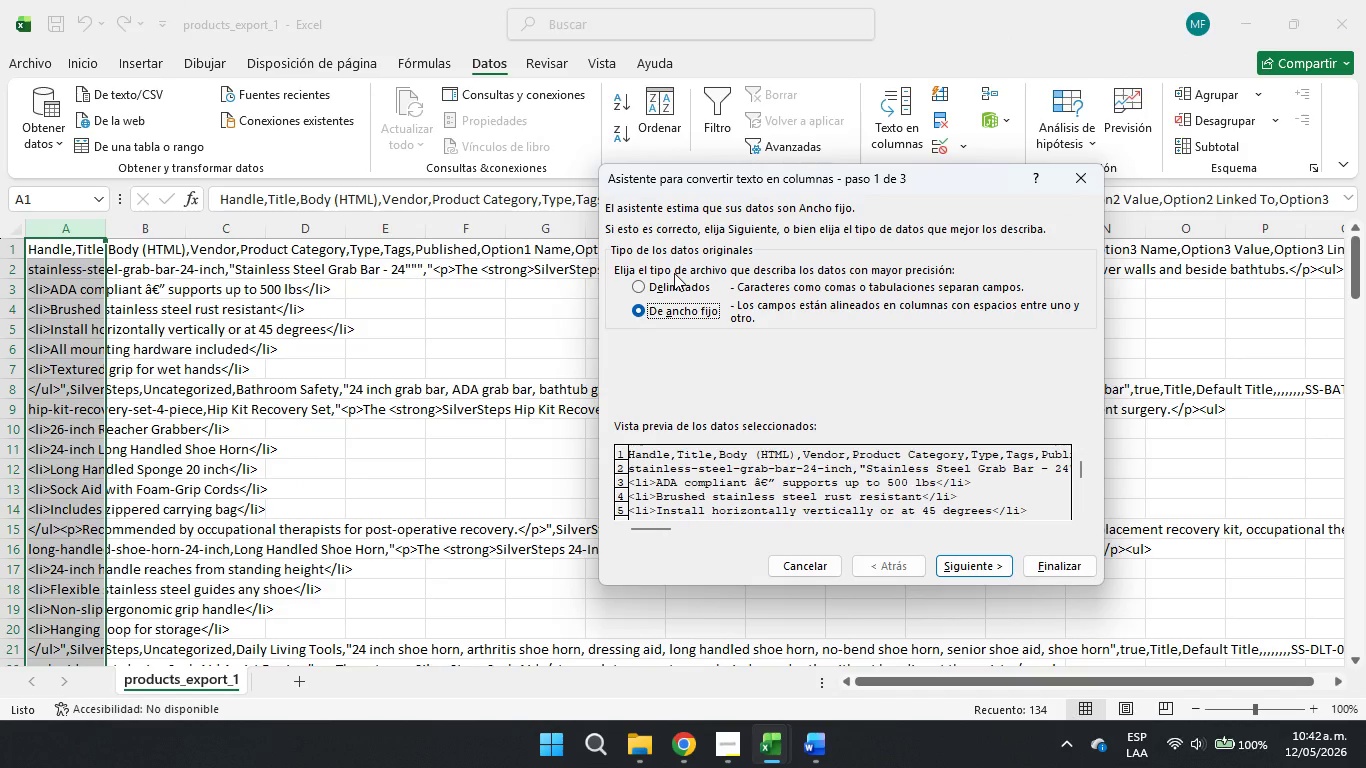 
double_click([673, 278])
 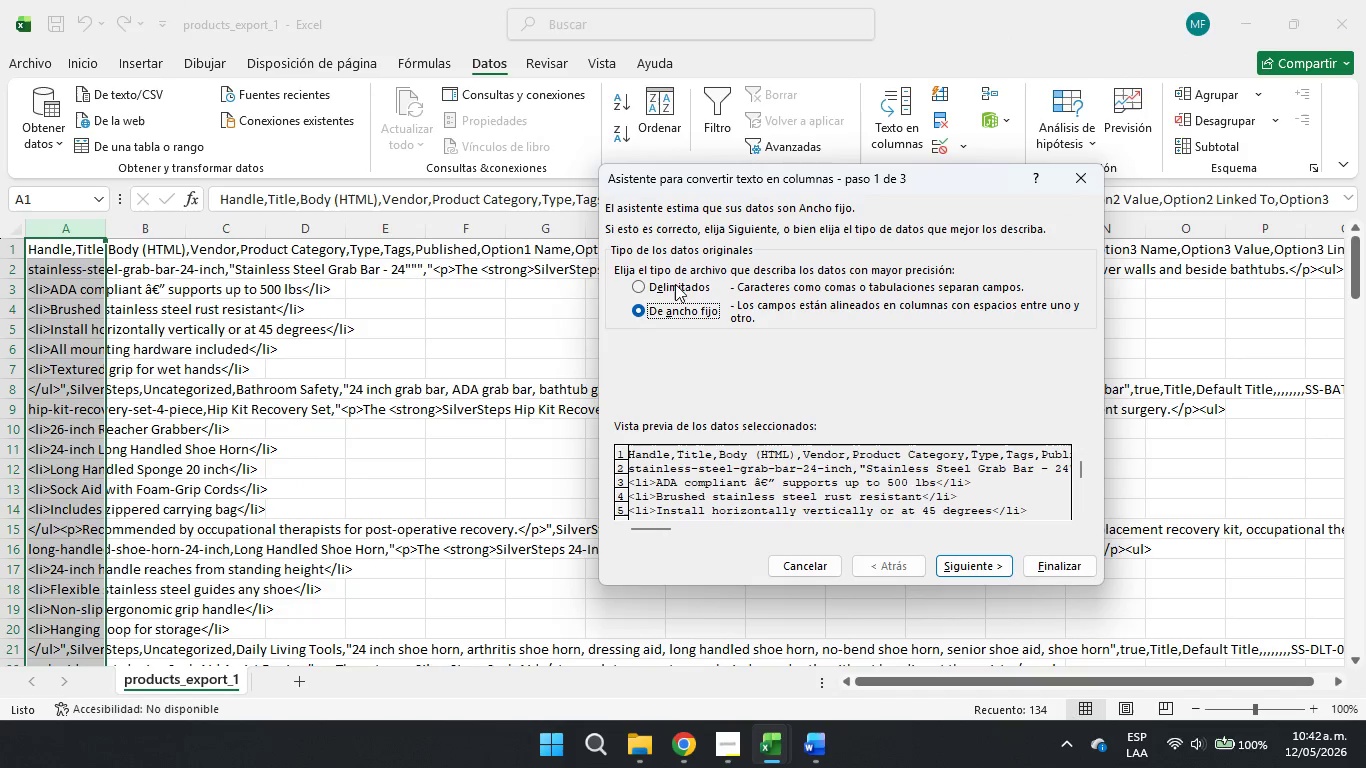 
left_click([678, 287])
 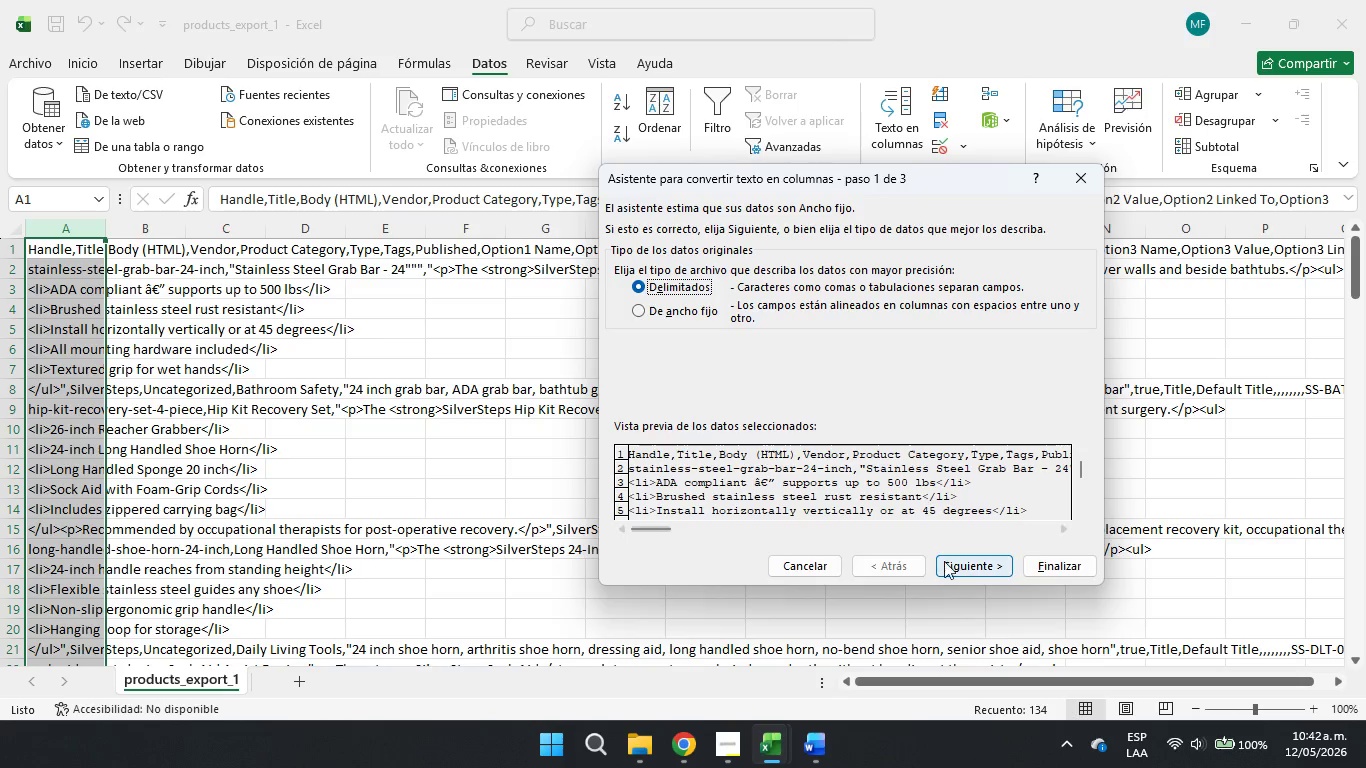 
left_click([955, 565])
 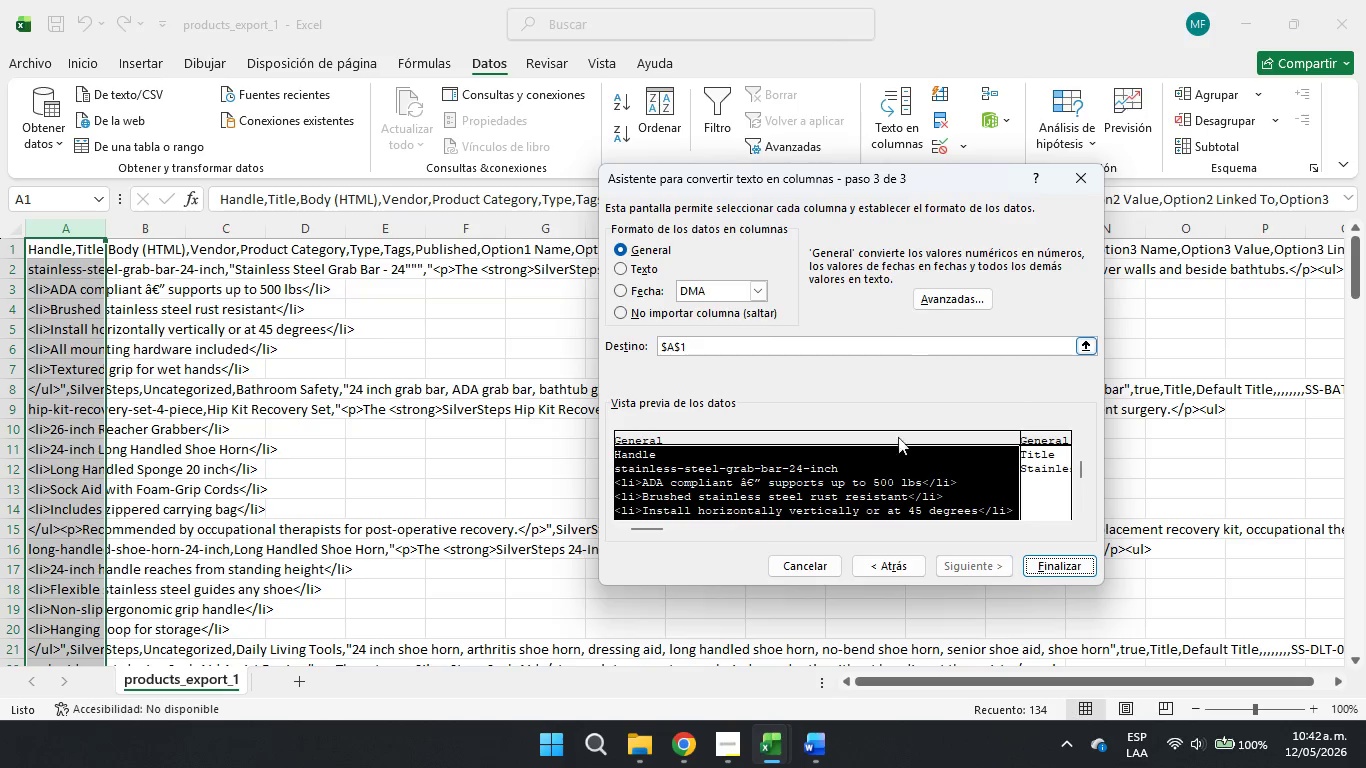 
left_click([1067, 571])
 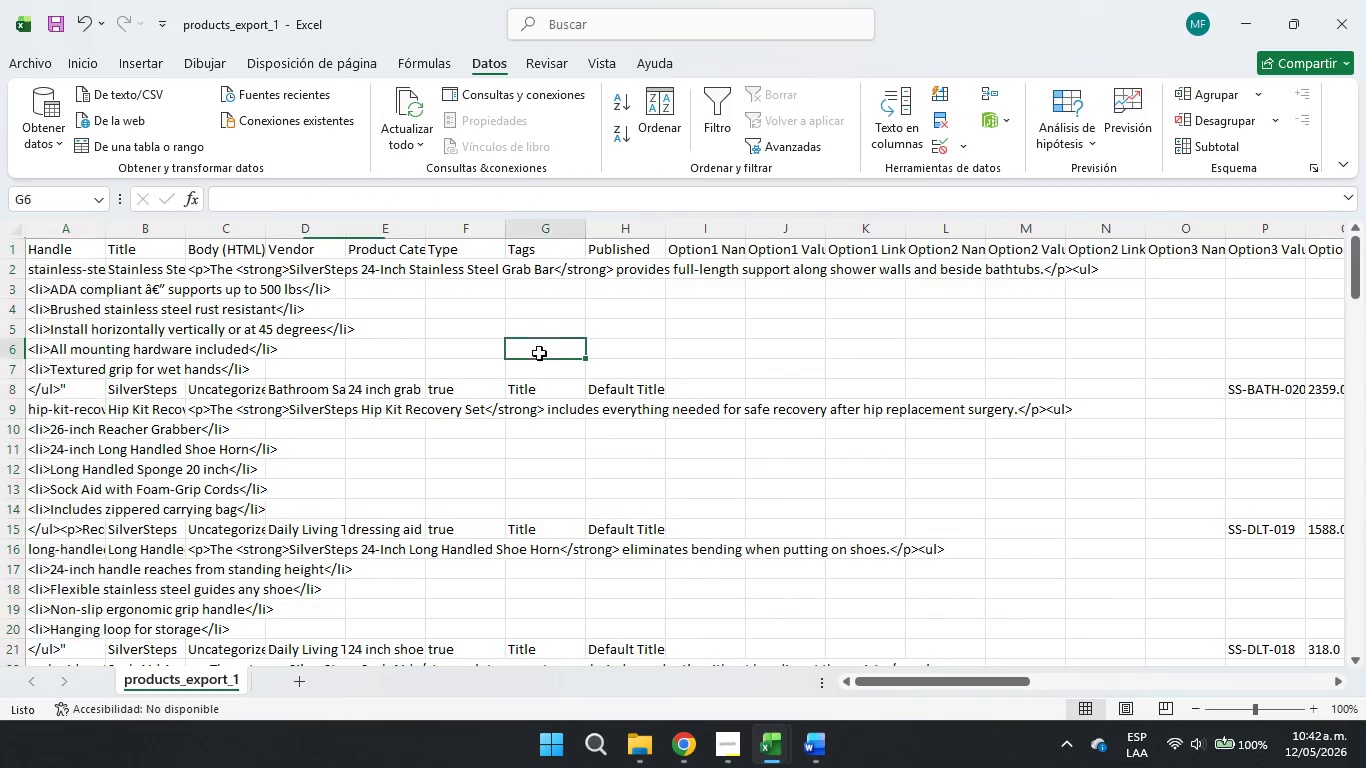 
double_click([510, 464])
 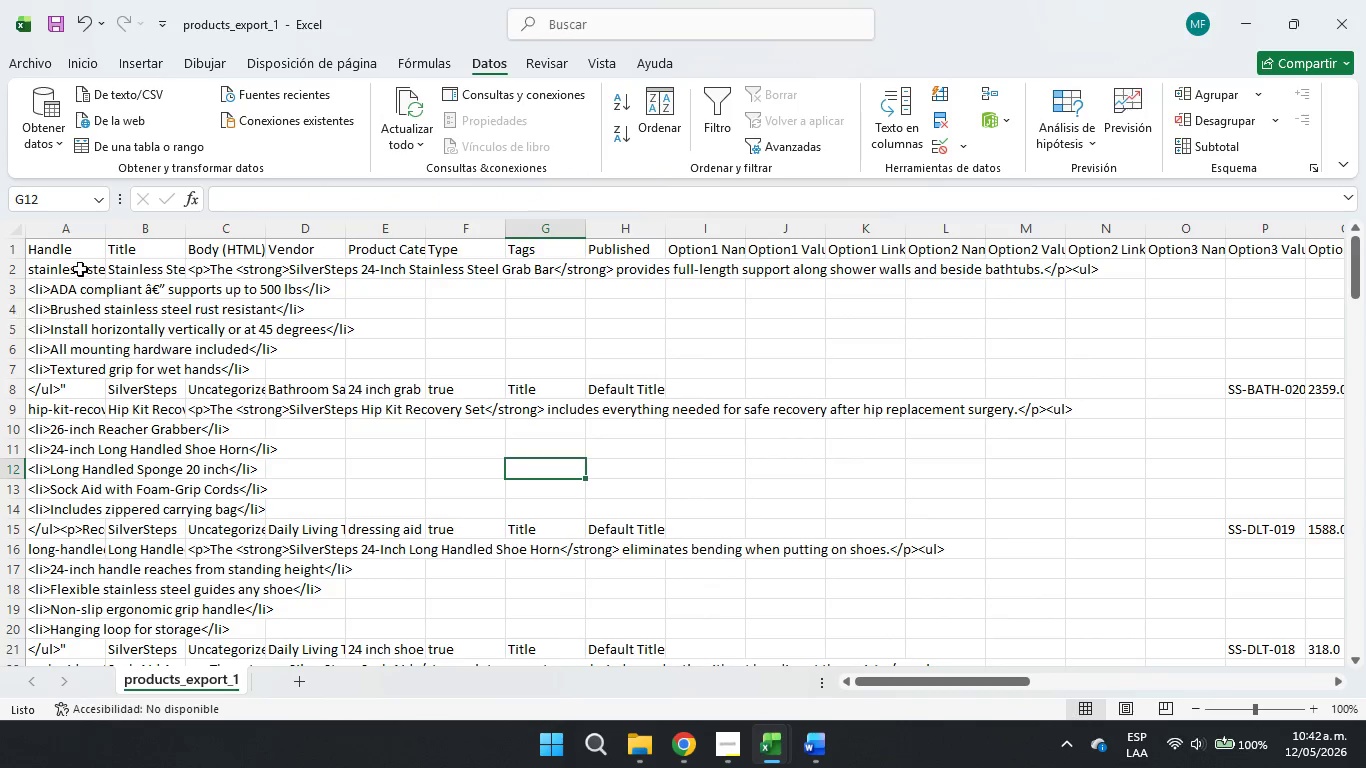 
left_click([80, 265])
 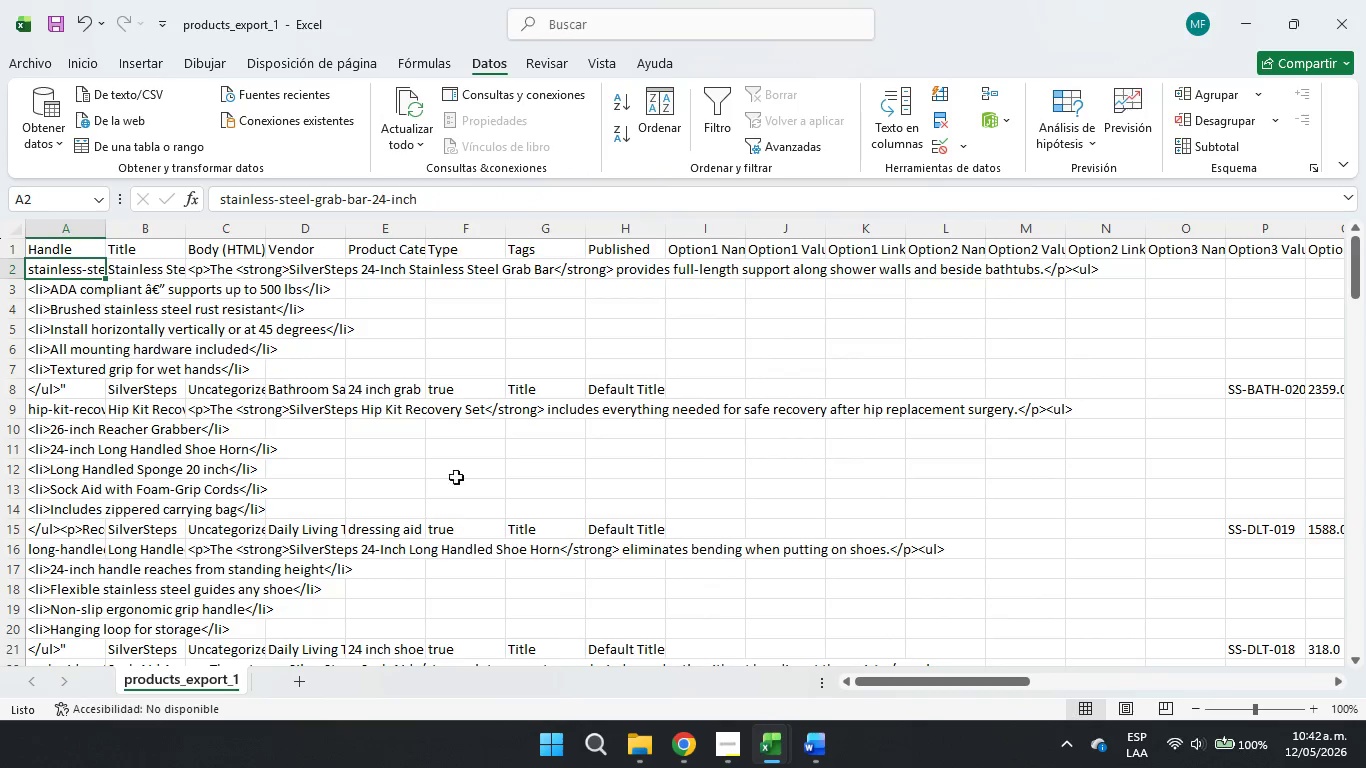 
left_click([488, 496])
 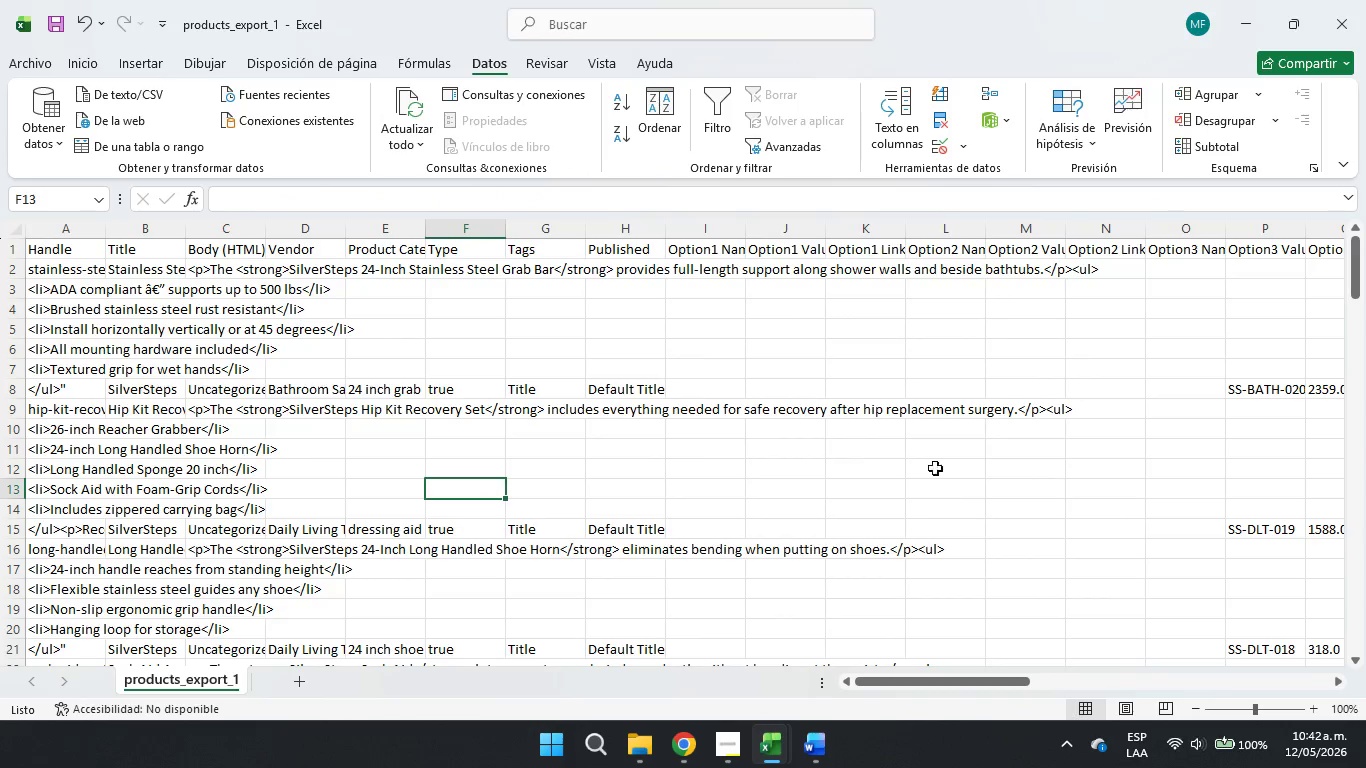 
left_click([930, 466])
 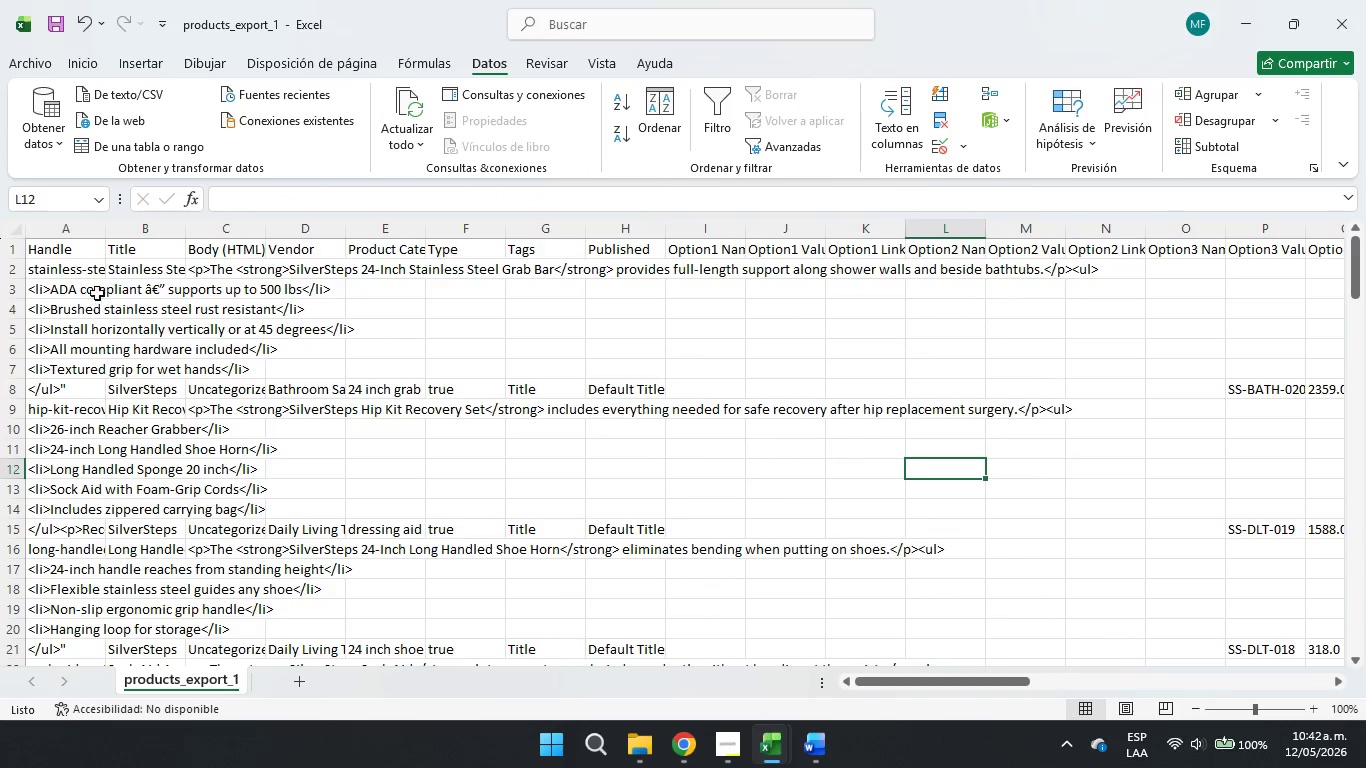 
left_click([88, 284])
 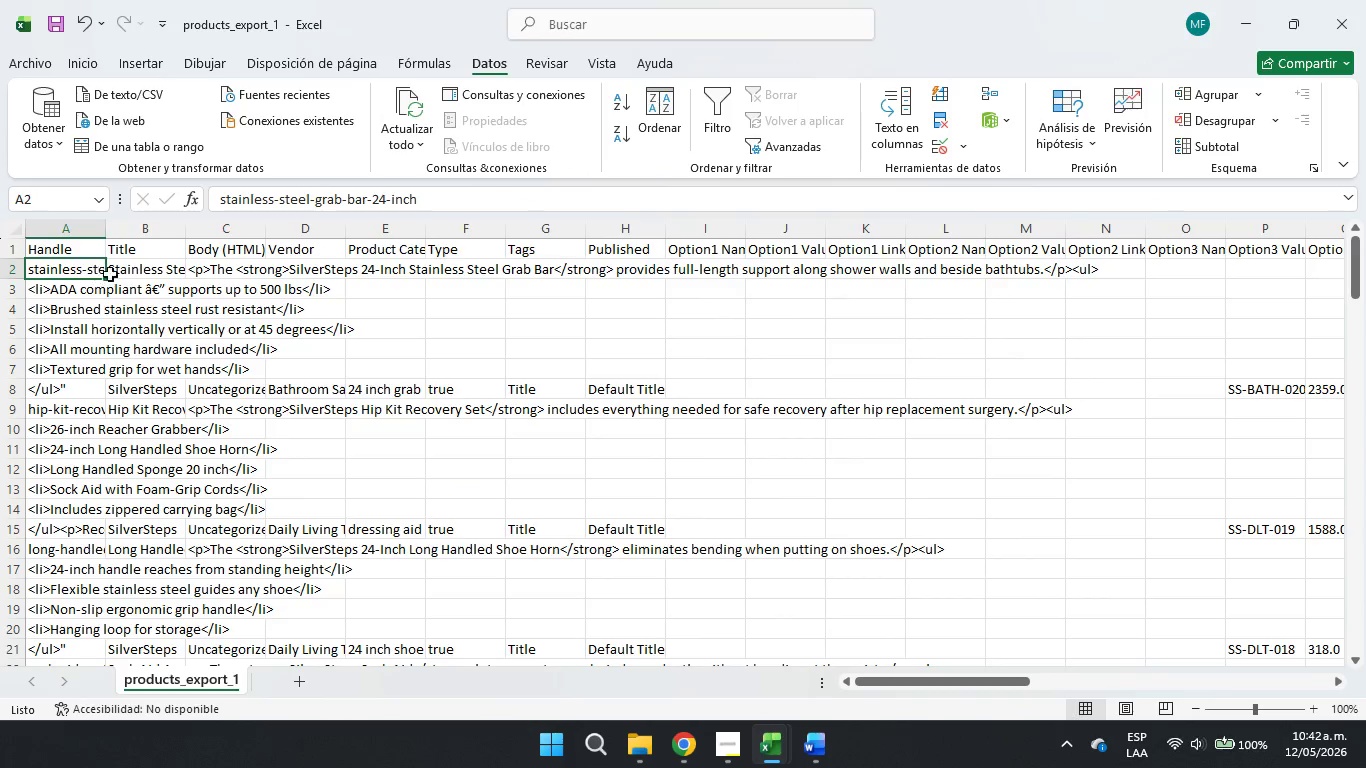 
double_click([149, 275])
 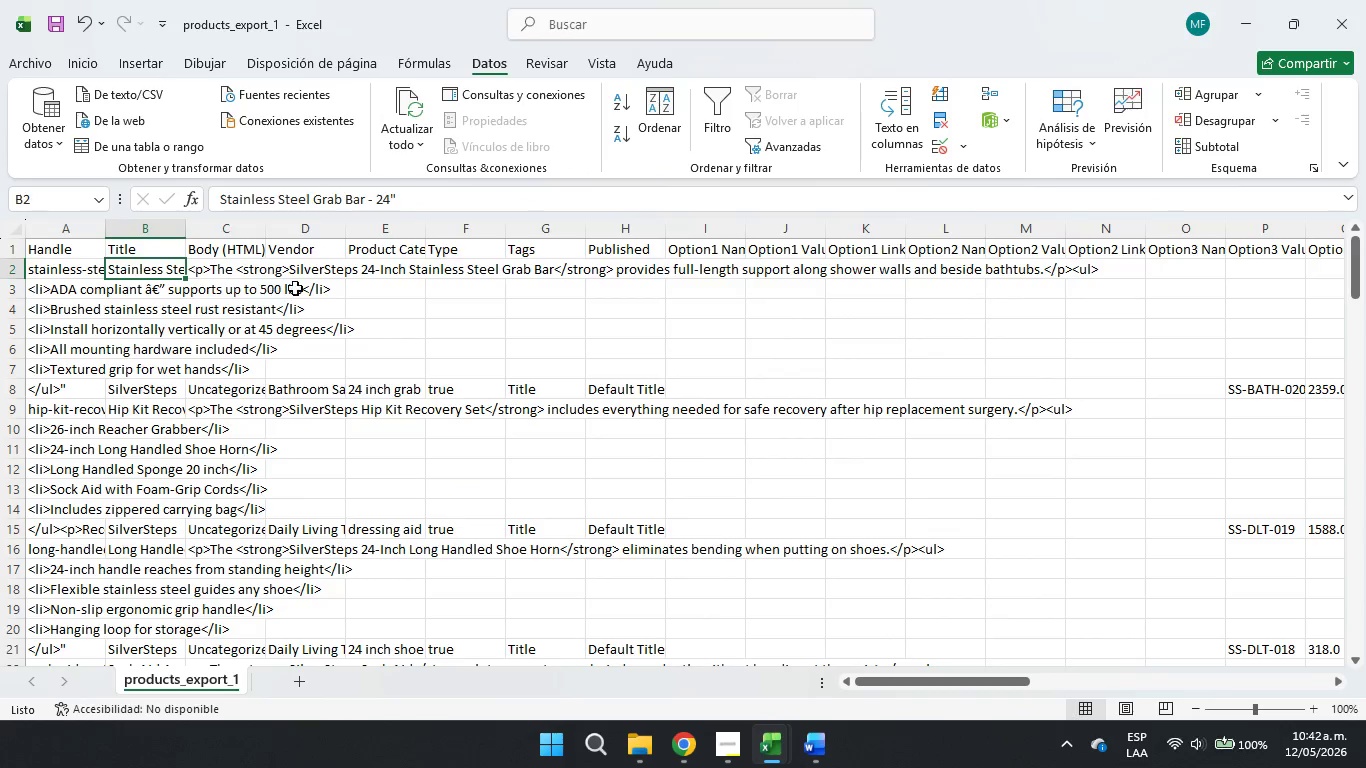 
triple_click([295, 288])
 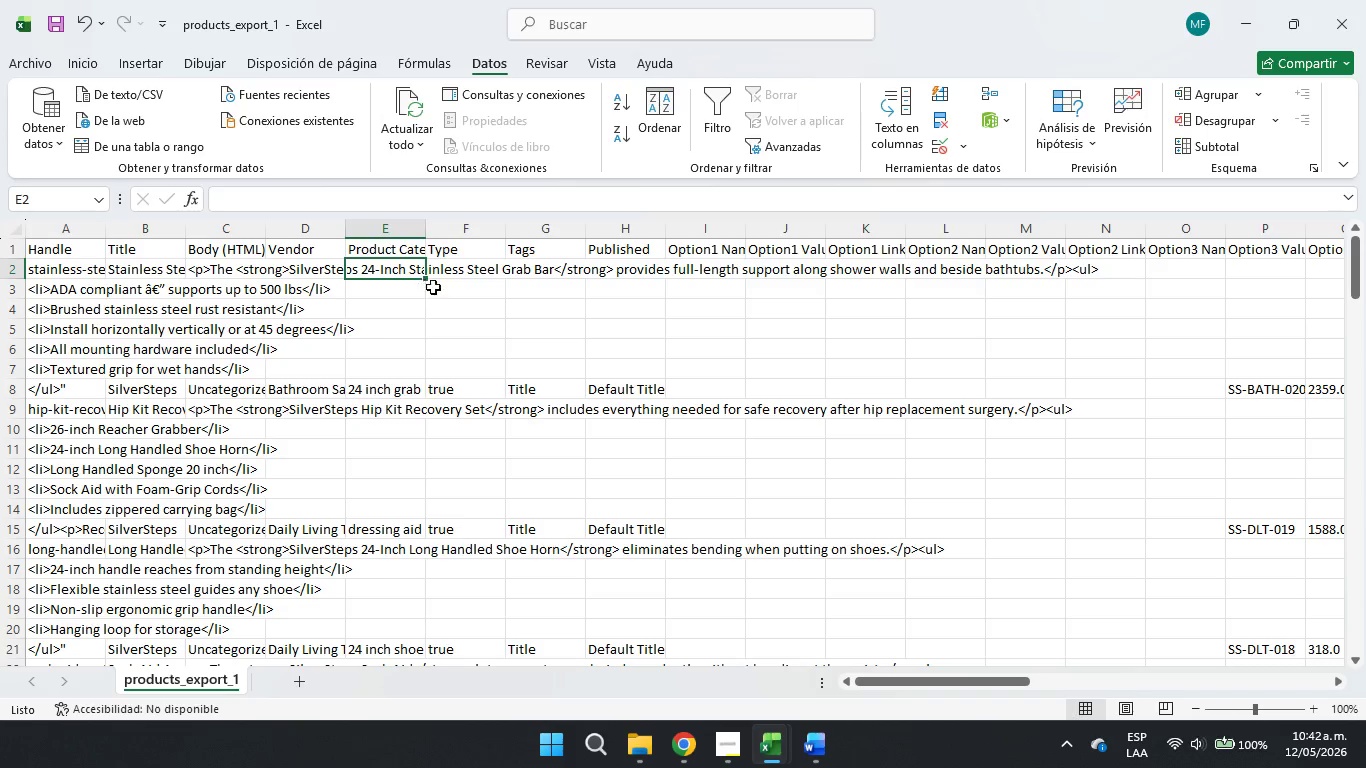 
double_click([413, 277])
 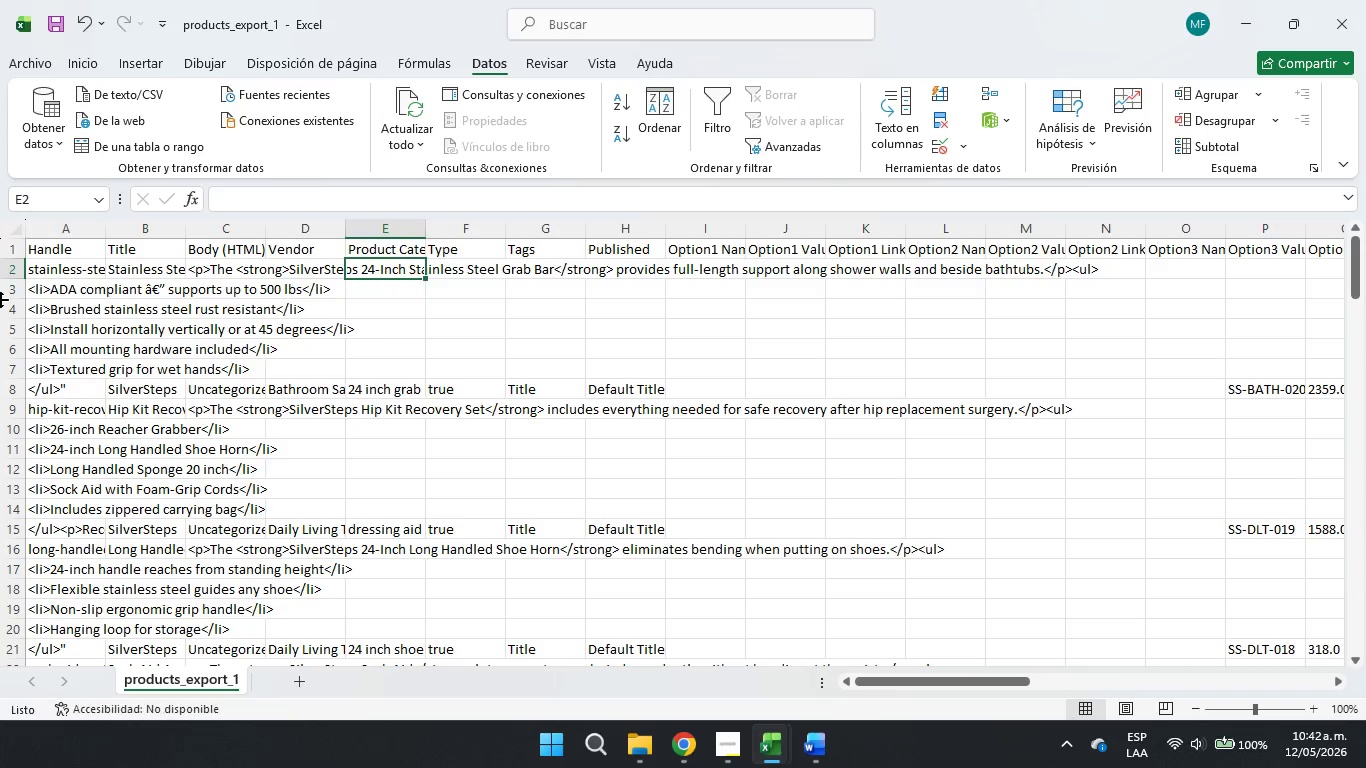 
triple_click([0, 299])
 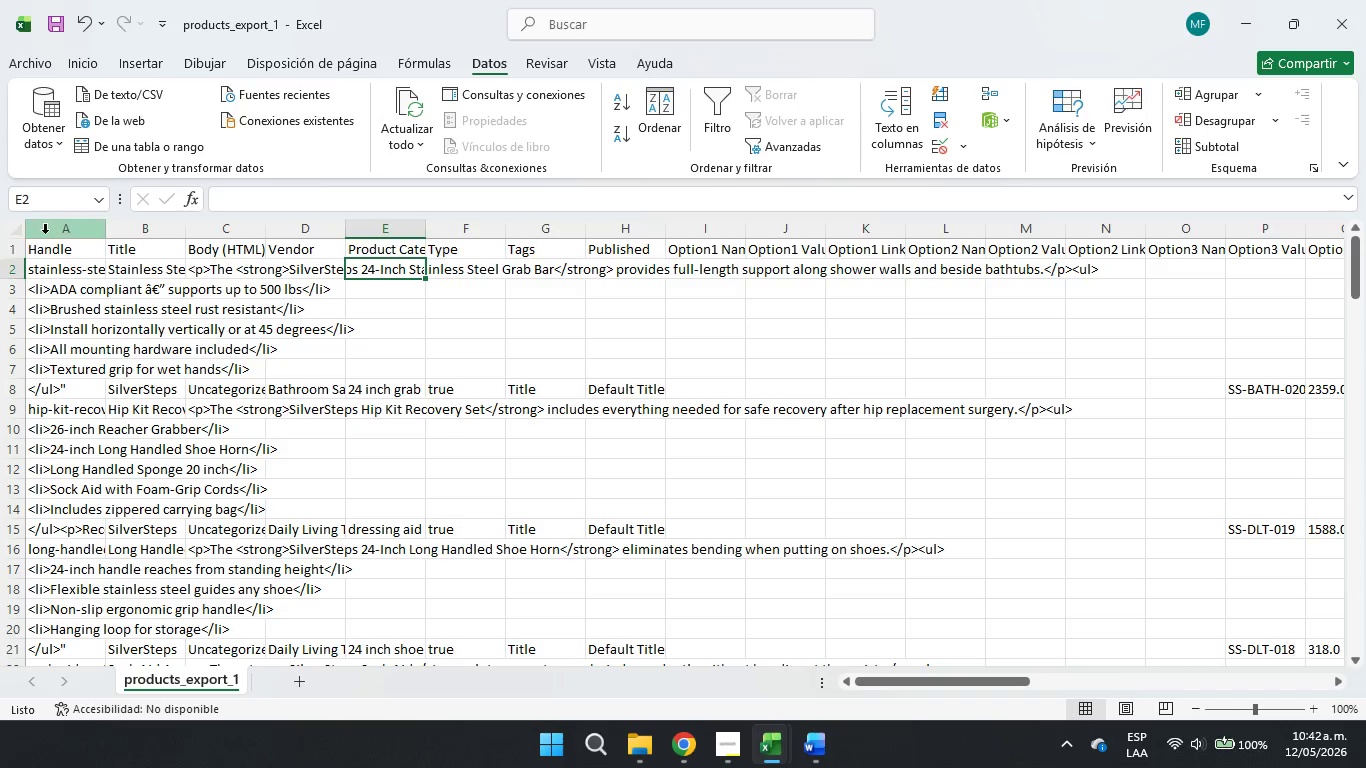 
triple_click([54, 231])
 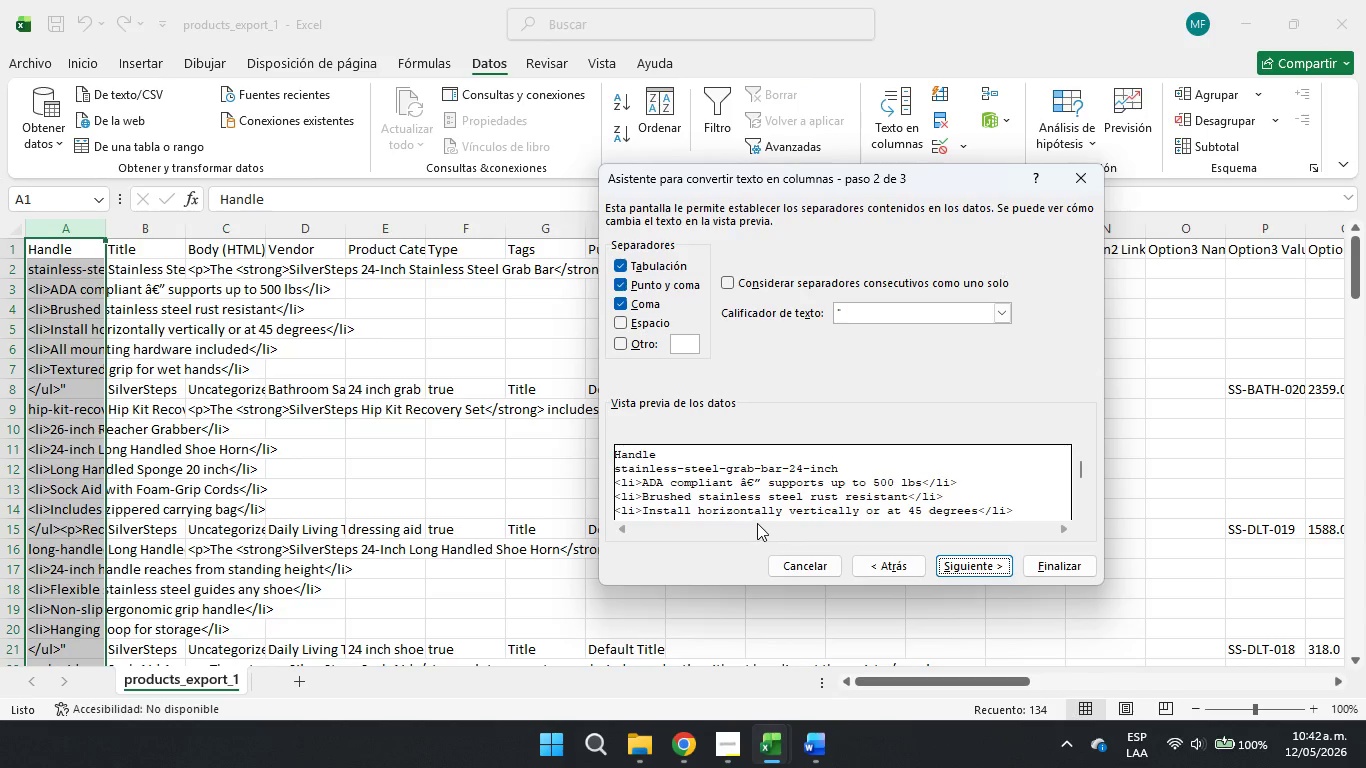 
wait(6.75)
 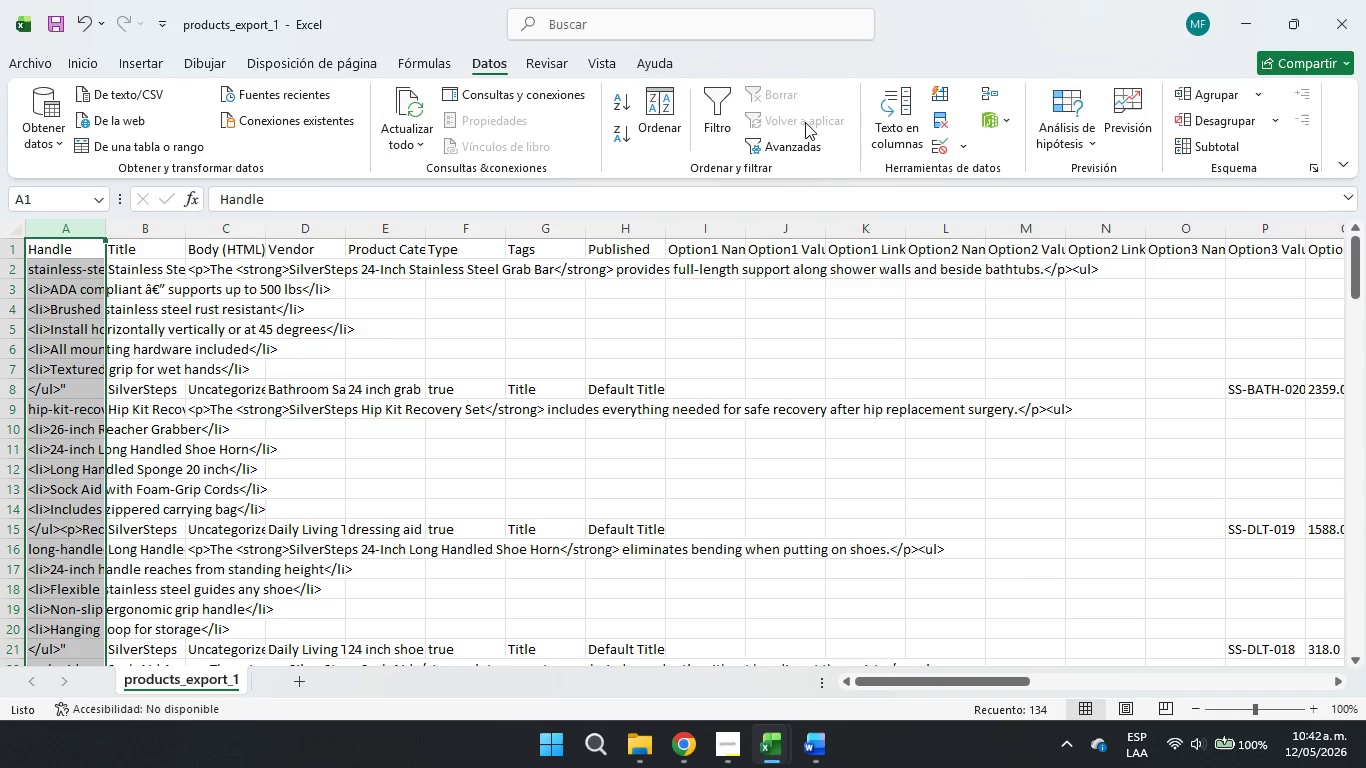 
left_click([622, 320])
 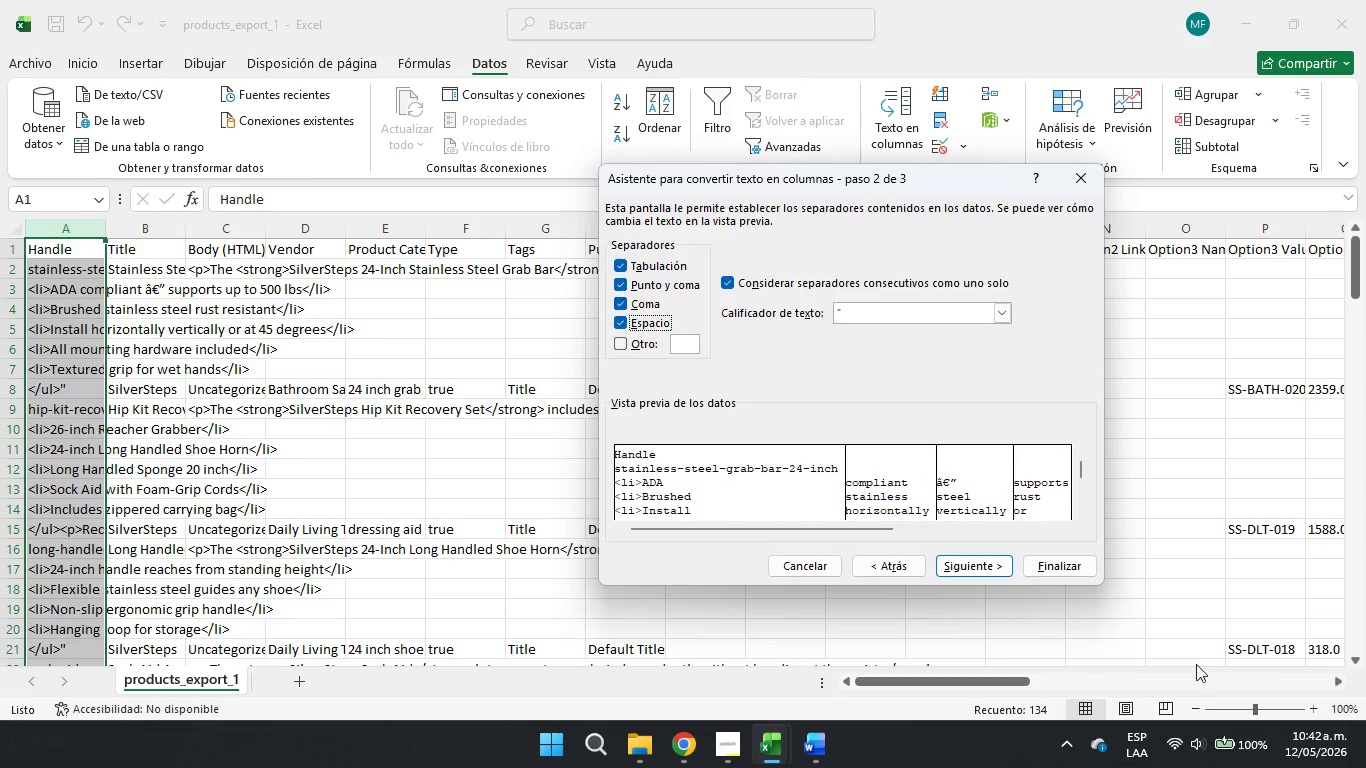 
scroll: coordinate [984, 462], scroll_direction: none, amount: 0.0
 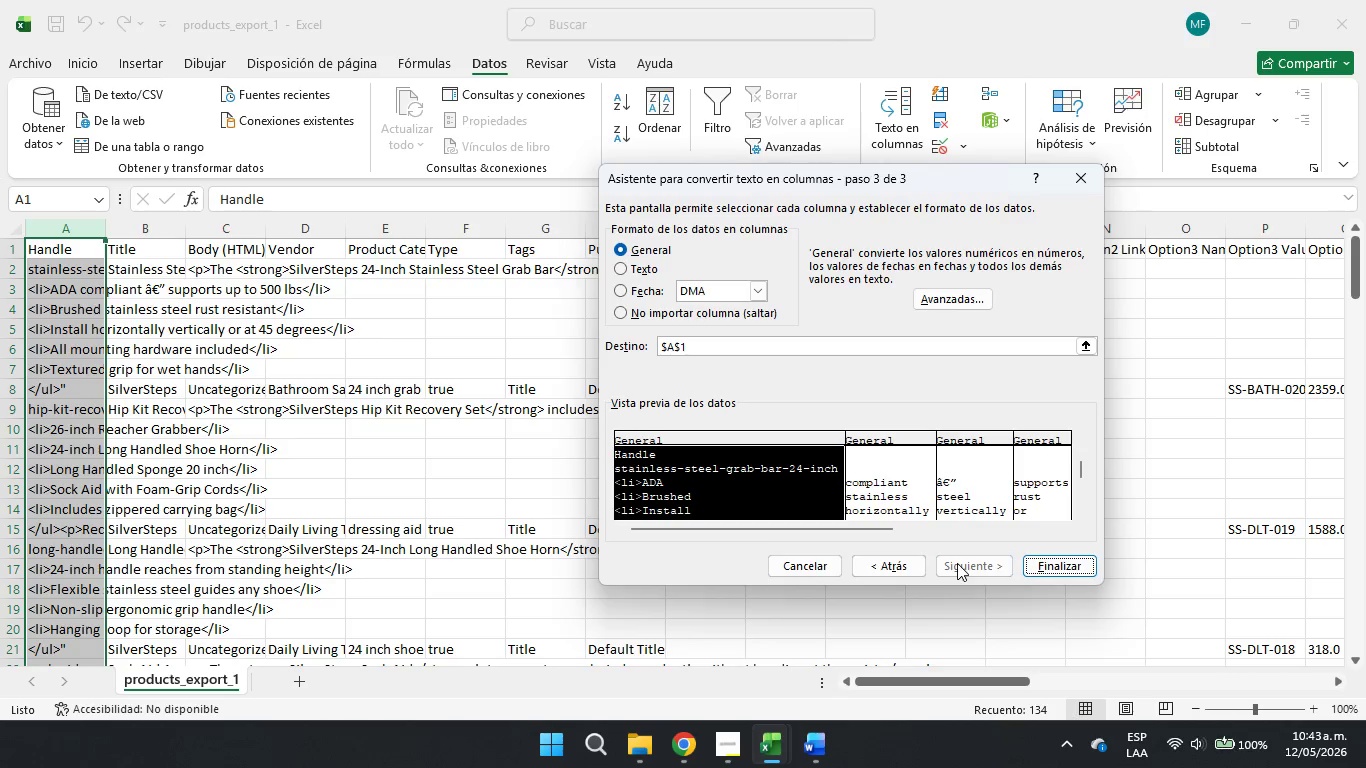 
wait(5.15)
 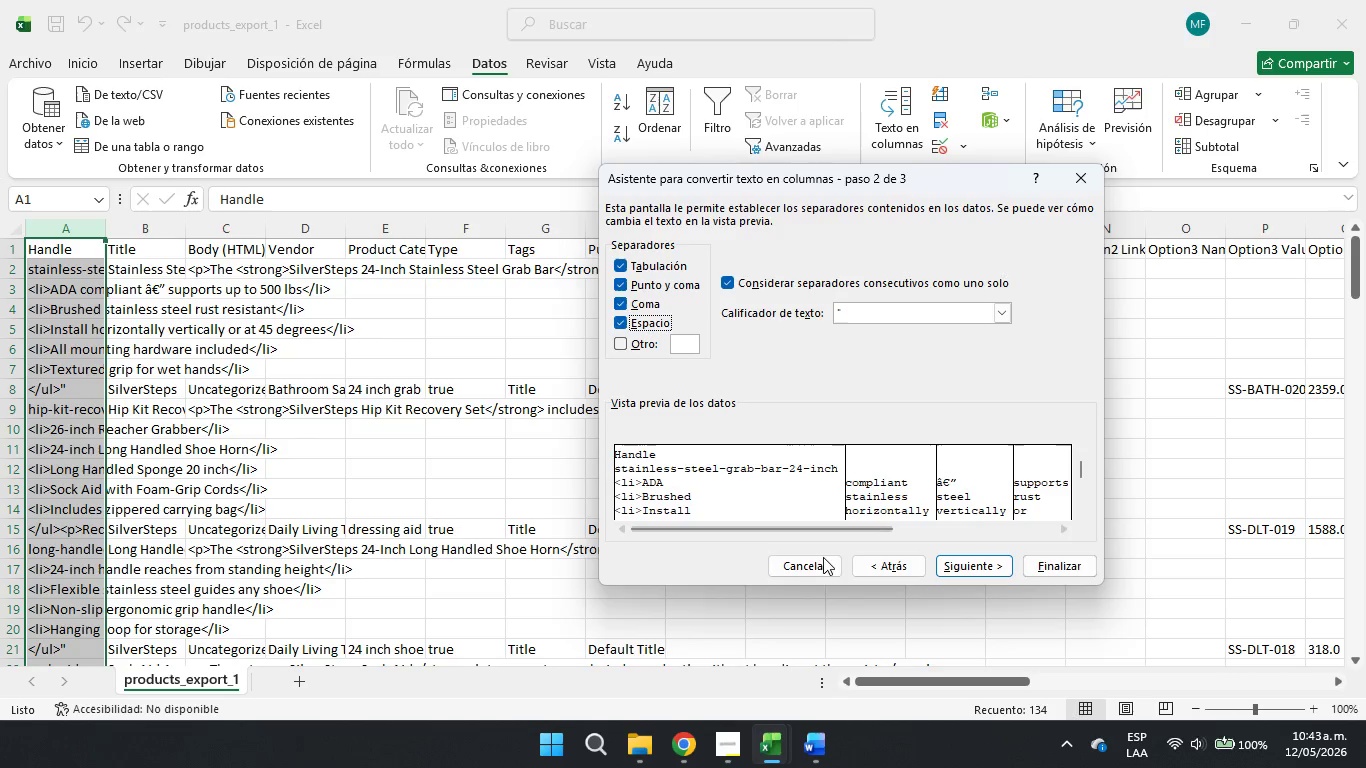 
left_click([1042, 561])
 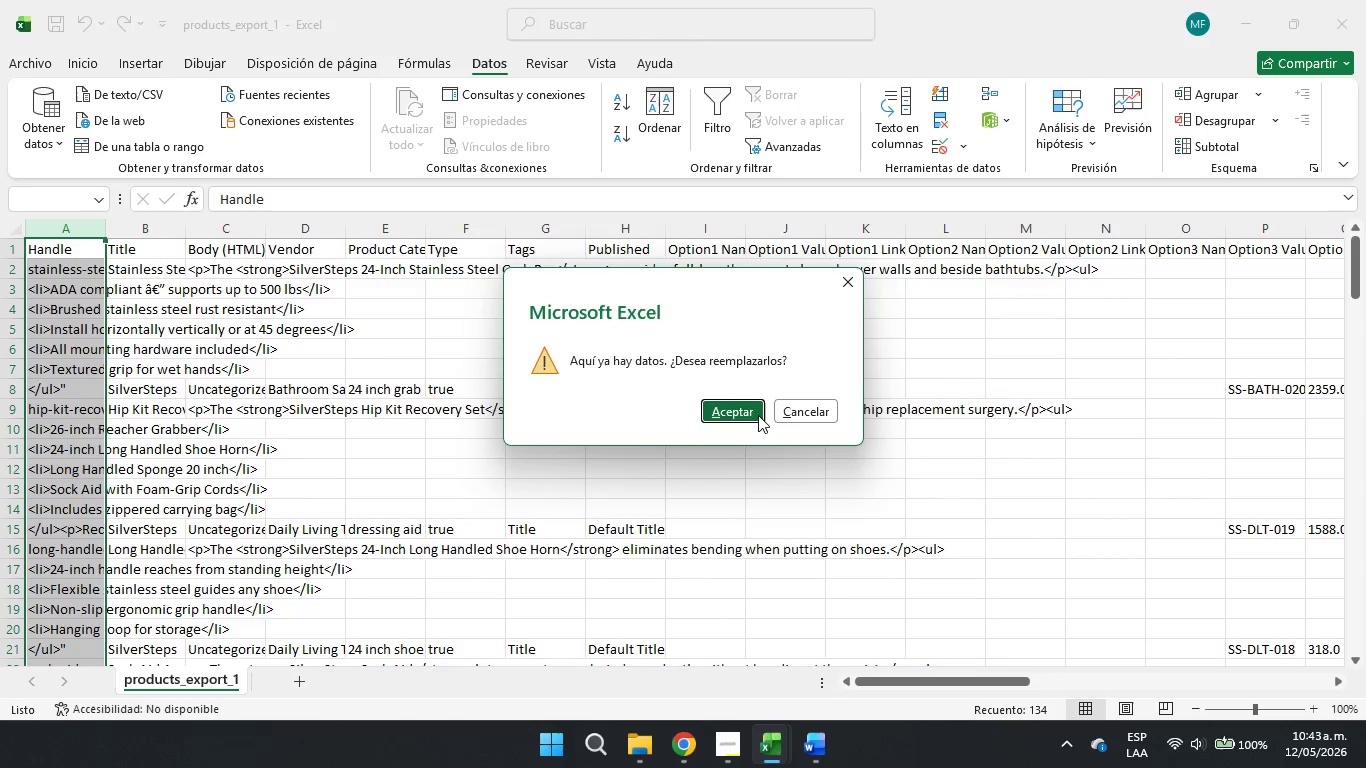 
double_click([966, 526])
 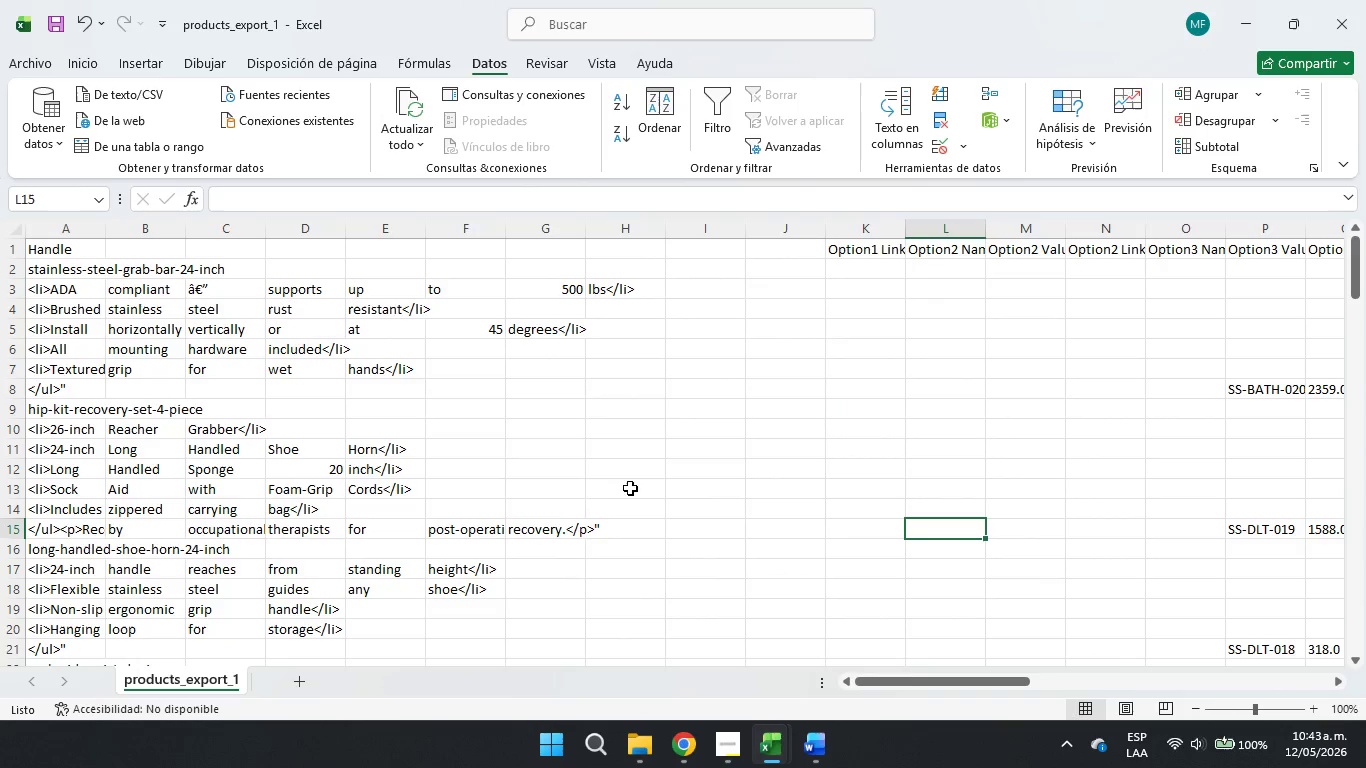 
scroll: coordinate [630, 483], scroll_direction: up, amount: 1.0
 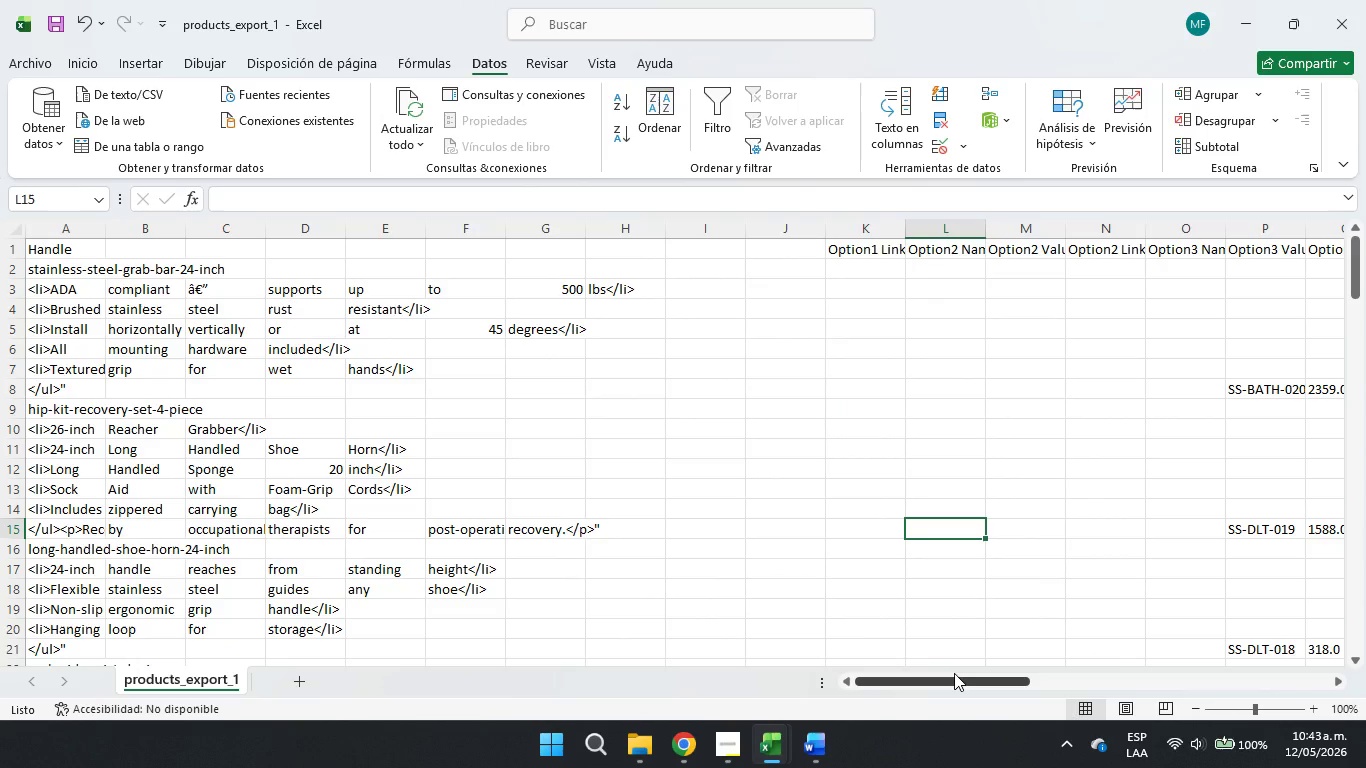 
left_click_drag(start_coordinate=[954, 673], to_coordinate=[585, 693])
 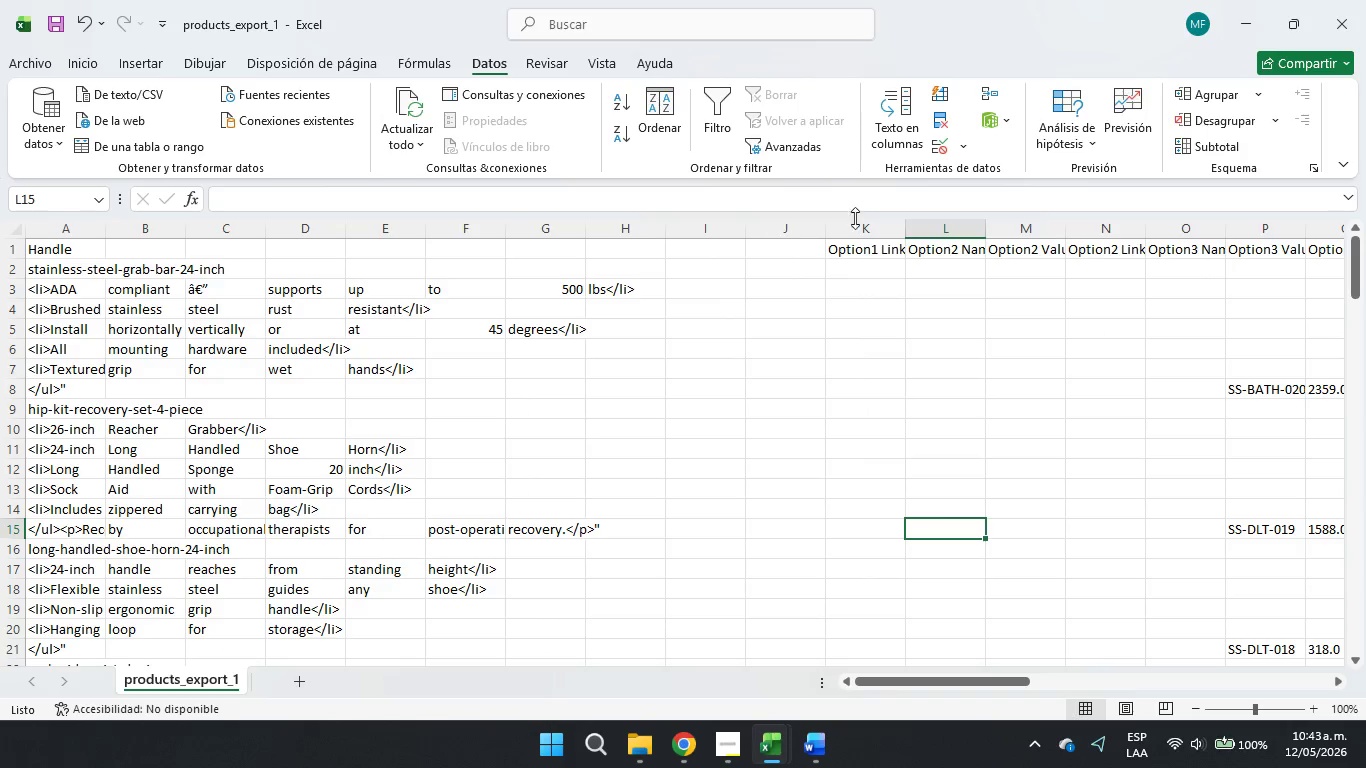 
left_click([1333, 10])
 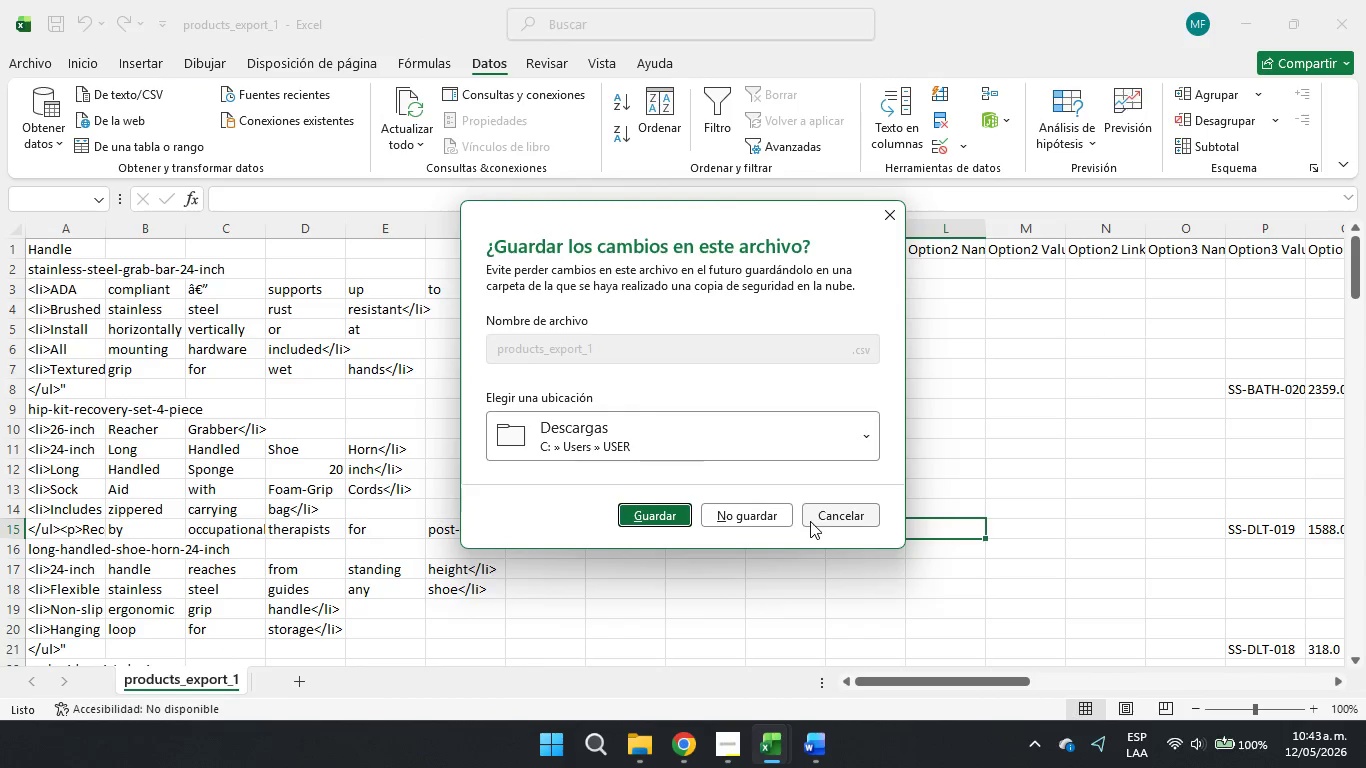 
left_click([775, 507])
 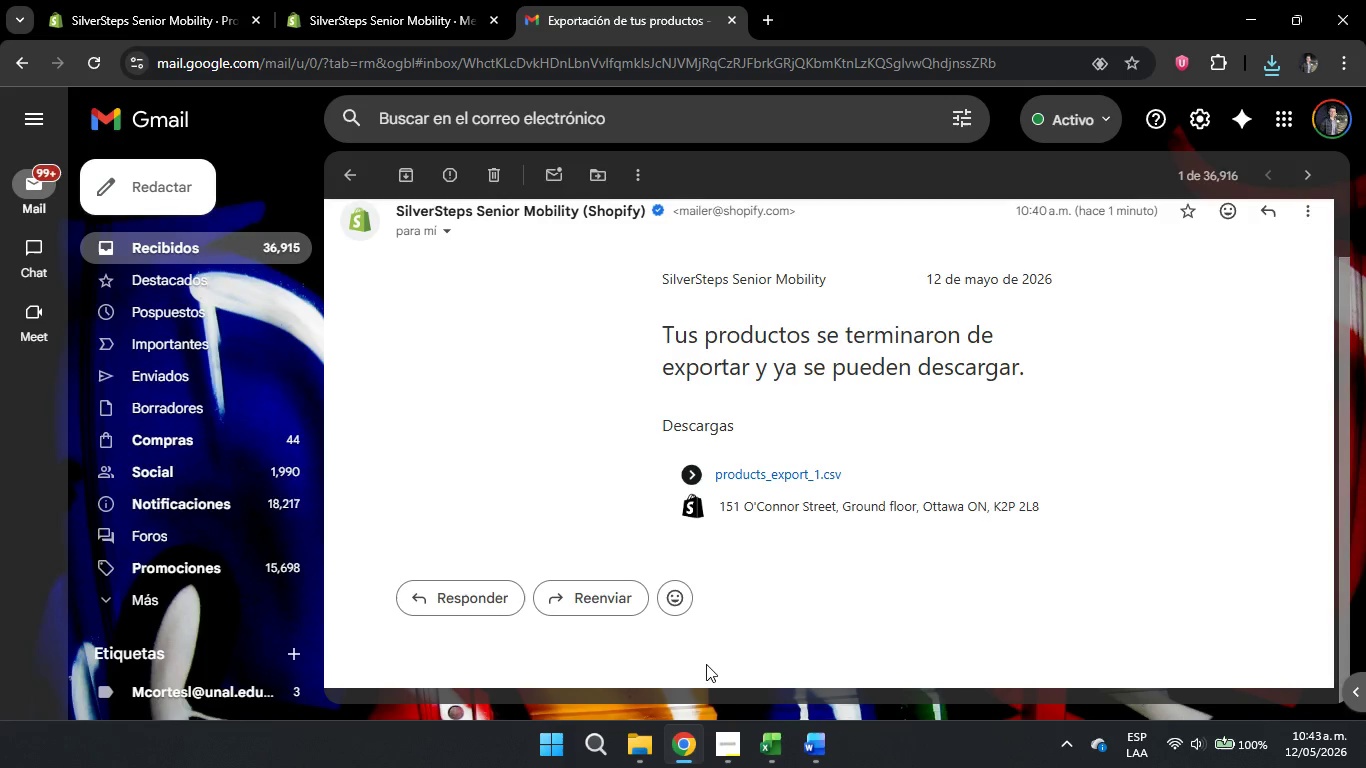 
left_click([363, 27])
 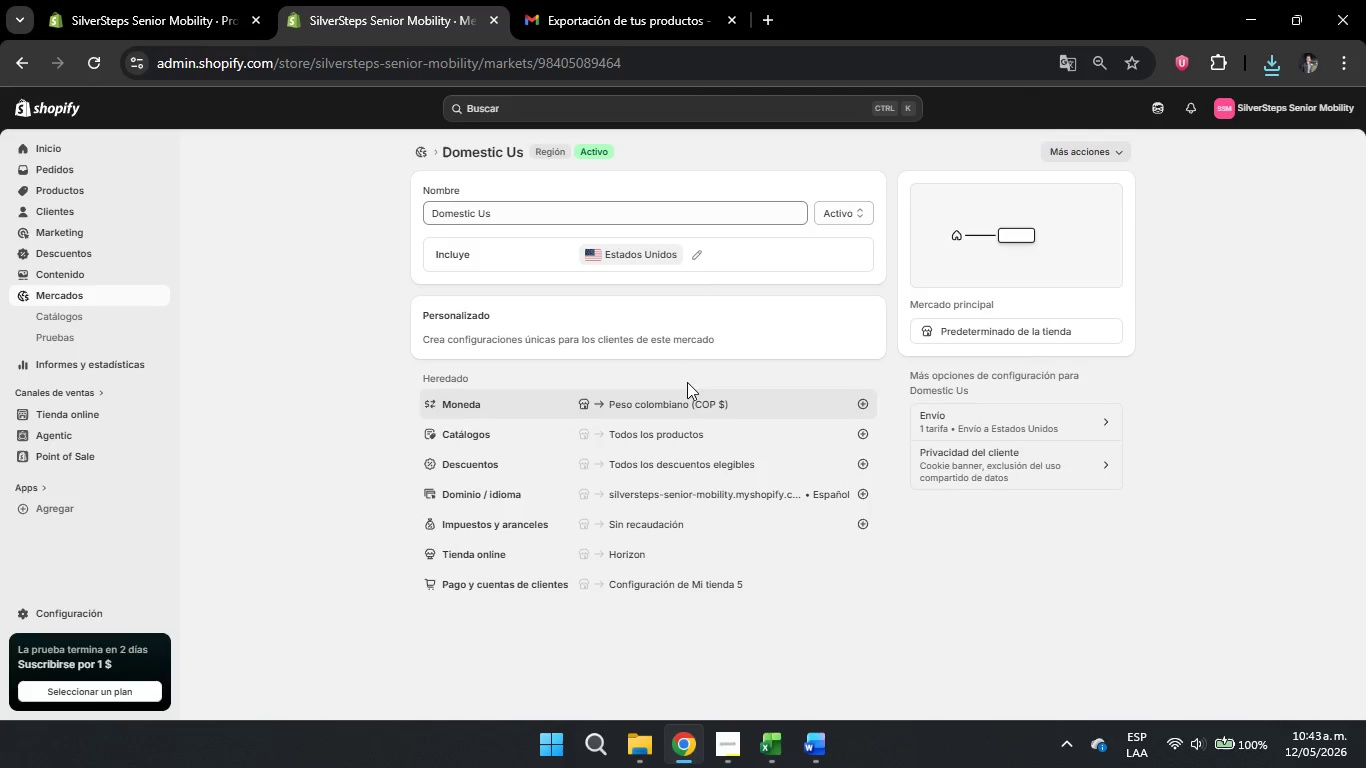 
scroll: coordinate [671, 348], scroll_direction: up, amount: 4.0
 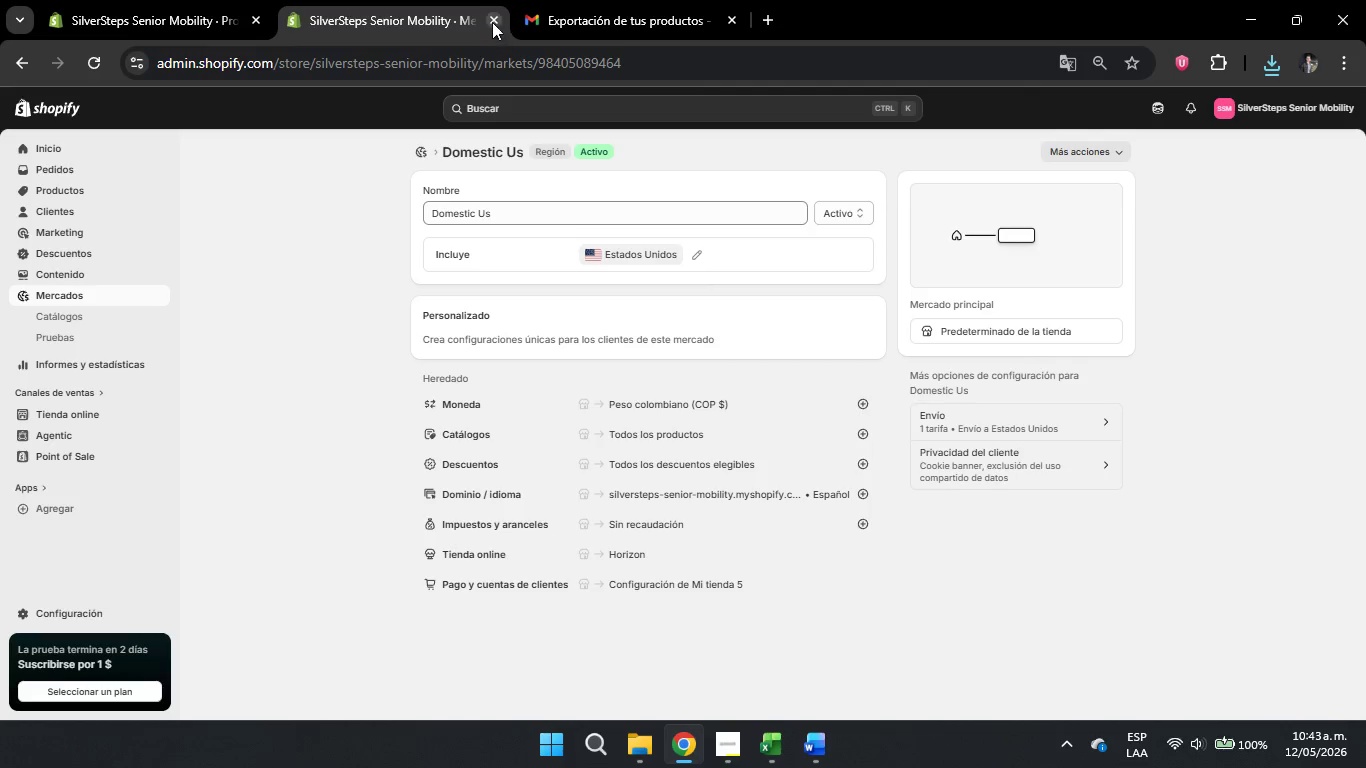 
left_click([489, 18])
 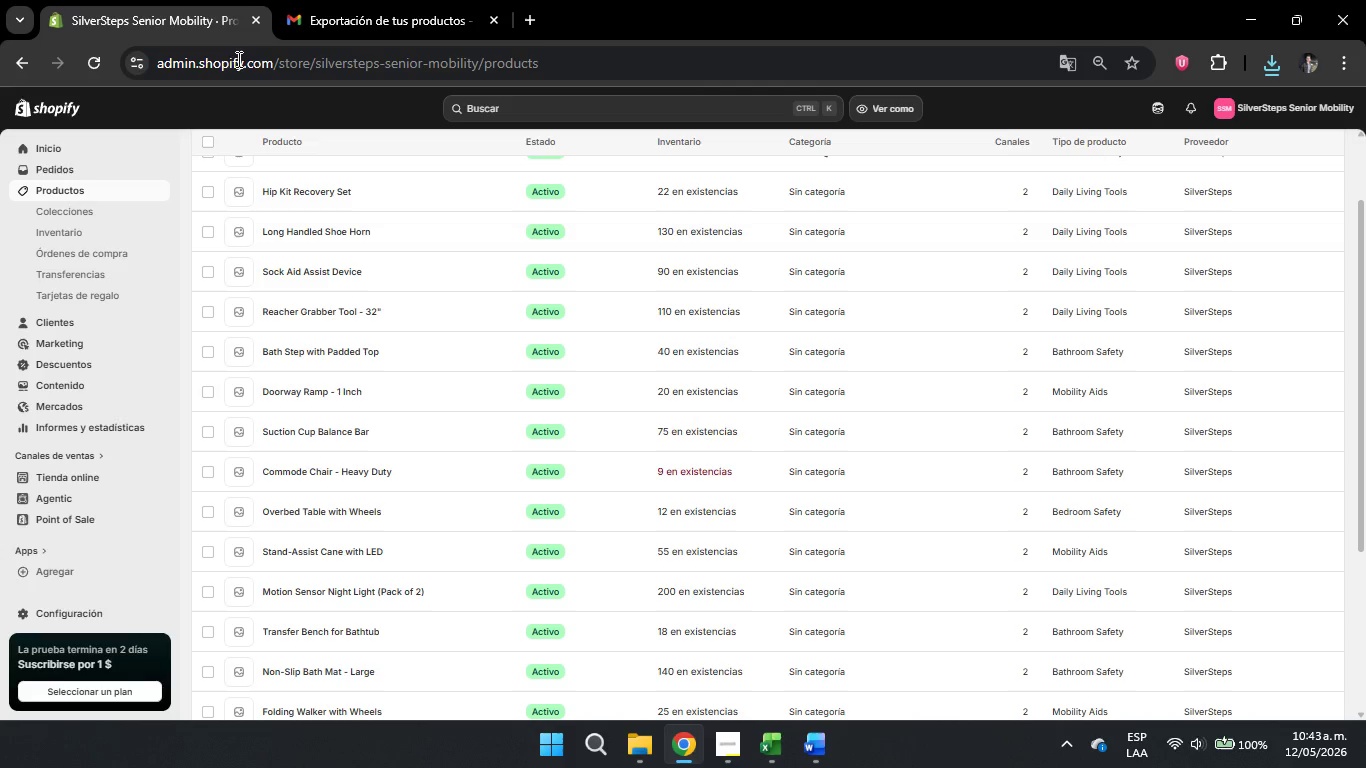 
scroll: coordinate [1007, 249], scroll_direction: up, amount: 10.0
 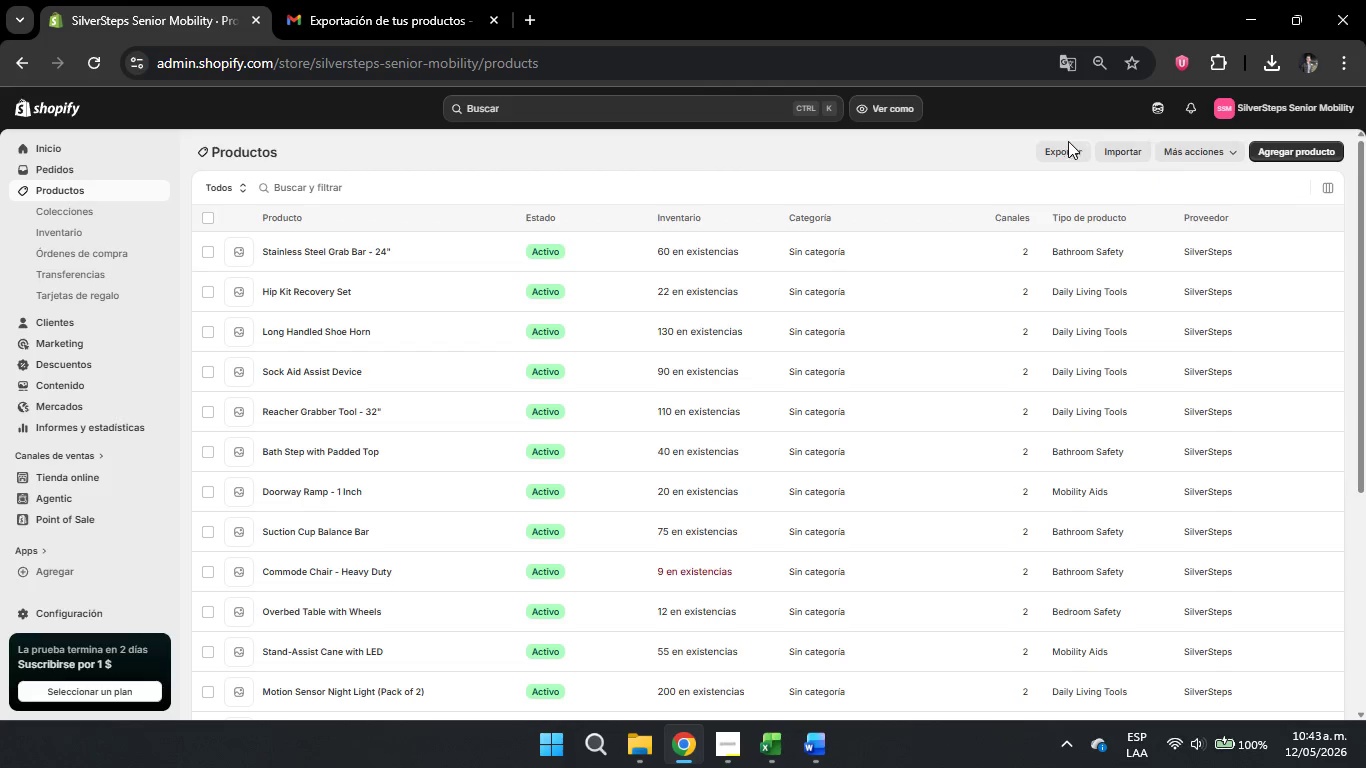 
left_click([1066, 149])
 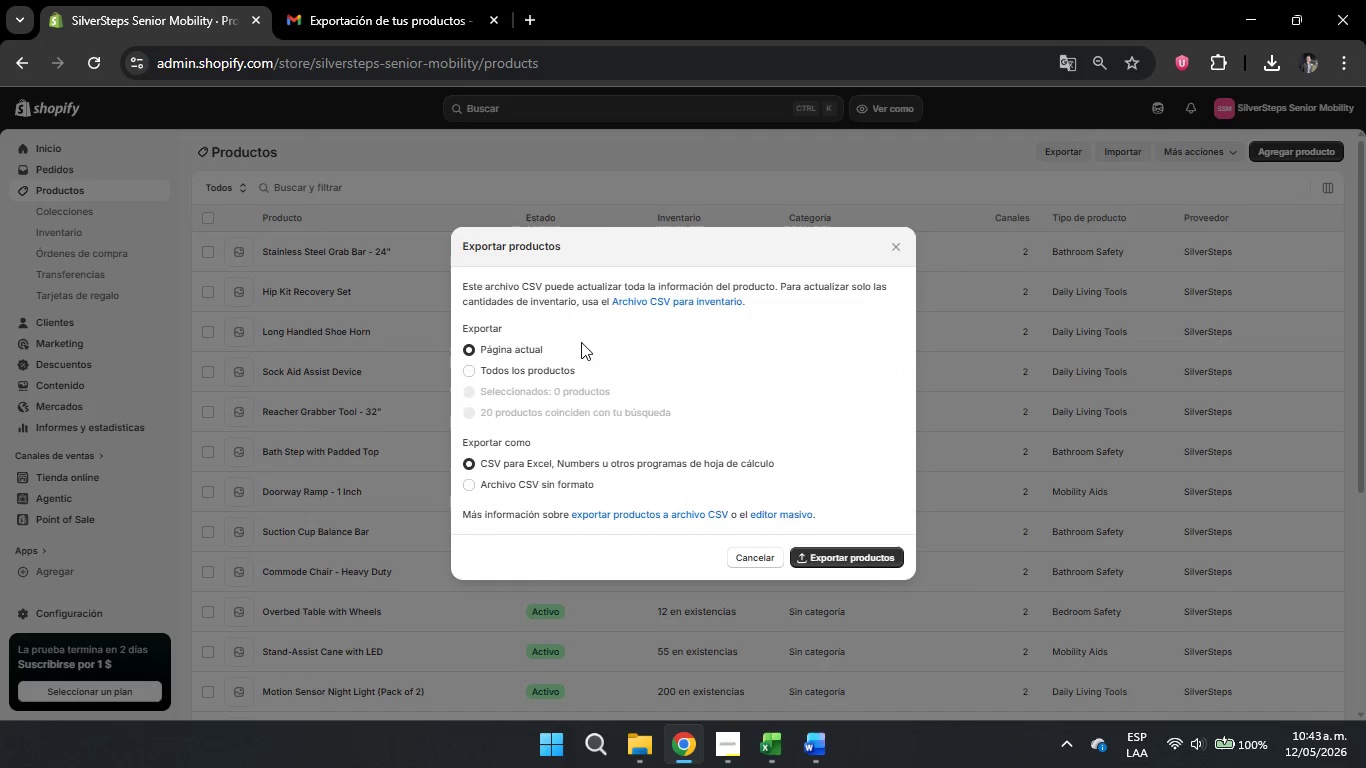 
left_click([469, 369])
 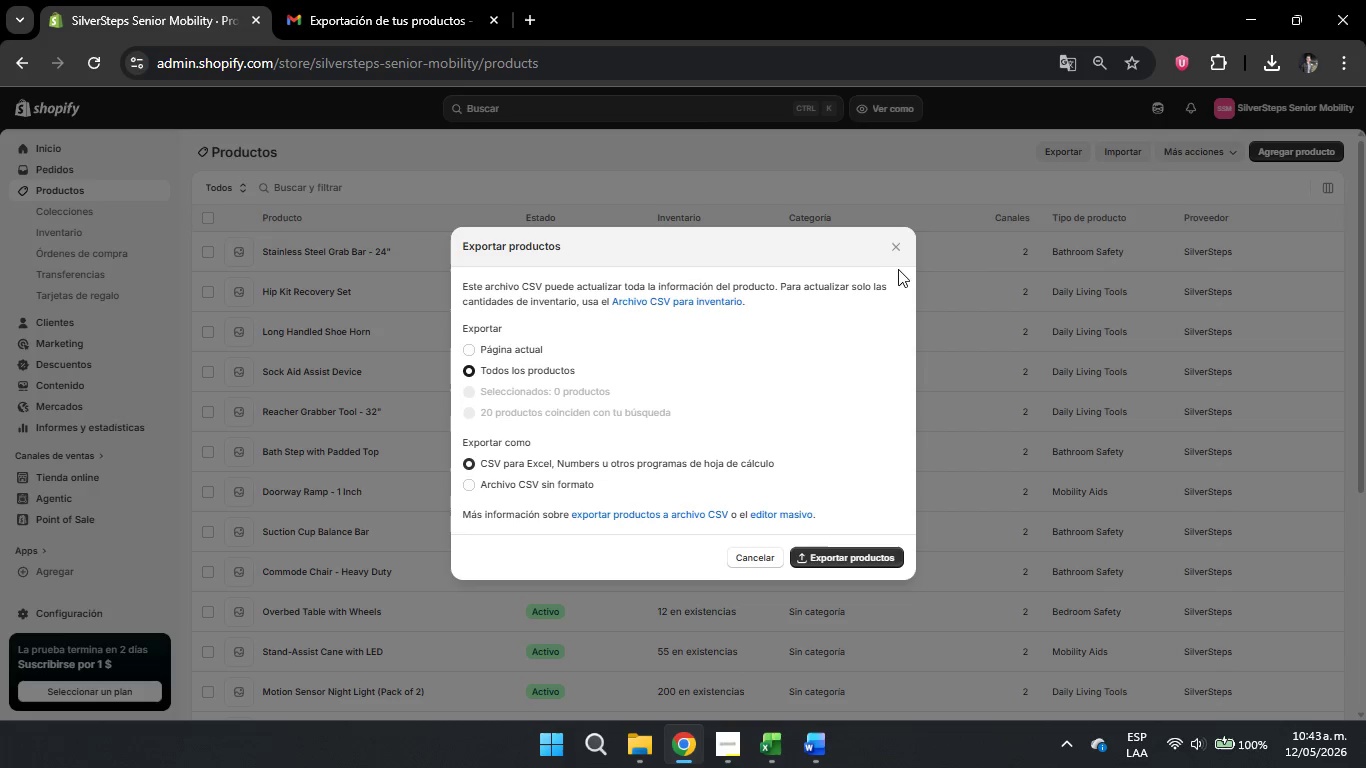 
double_click([912, 257])
 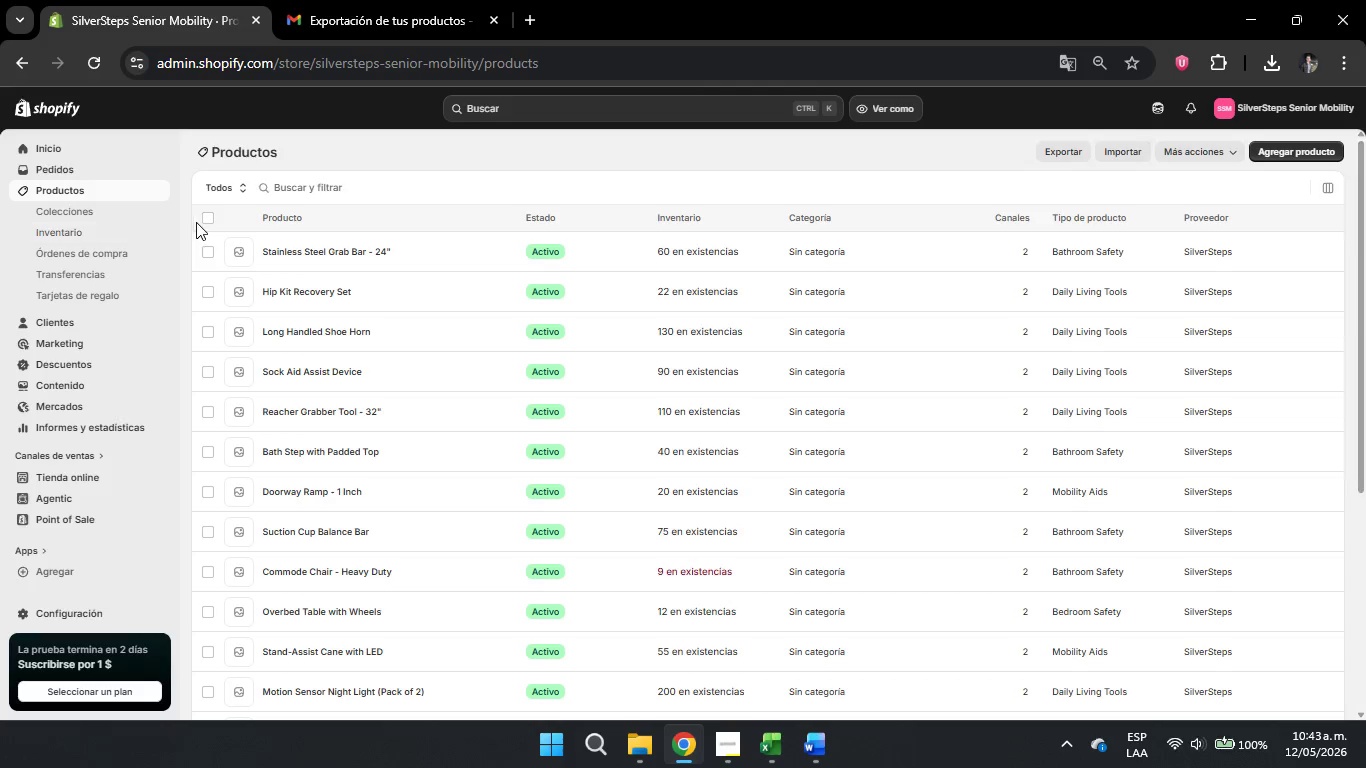 
left_click([207, 215])
 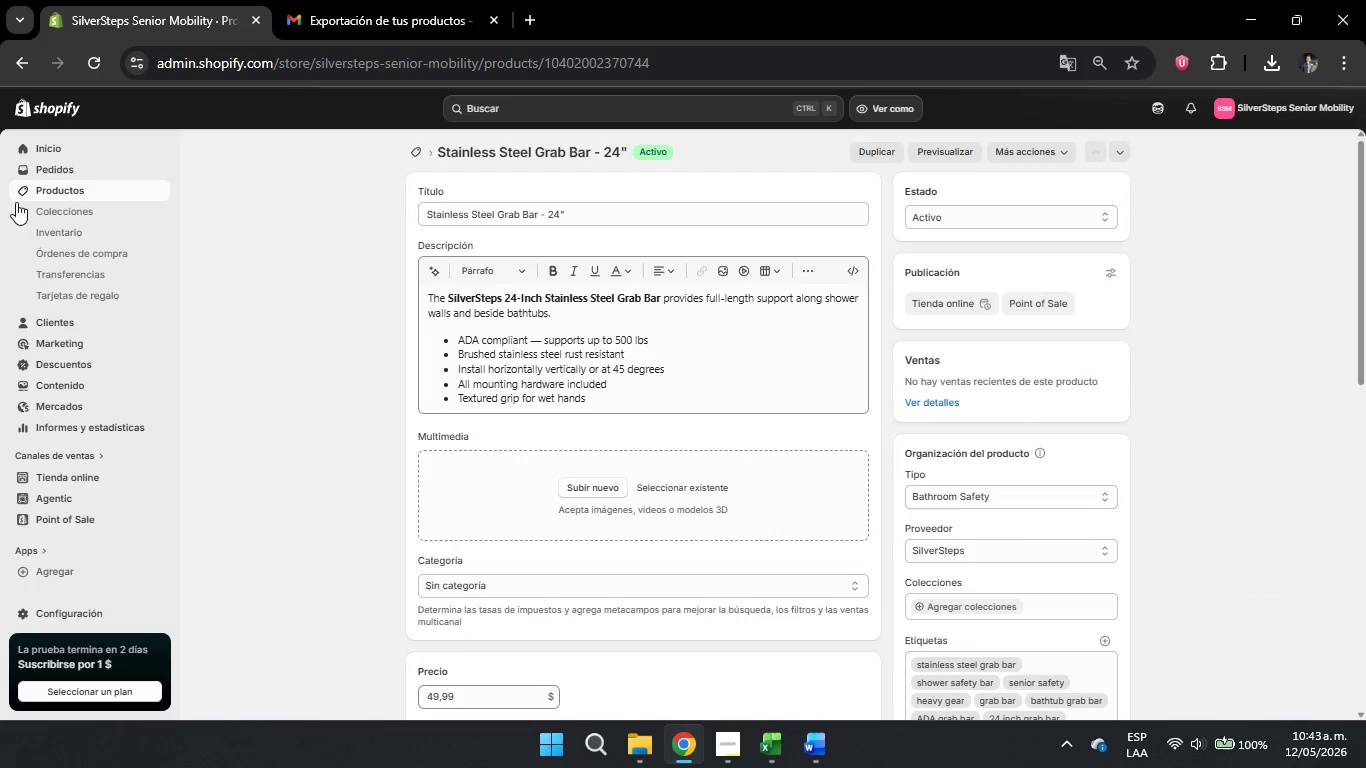 
left_click([117, 188])
 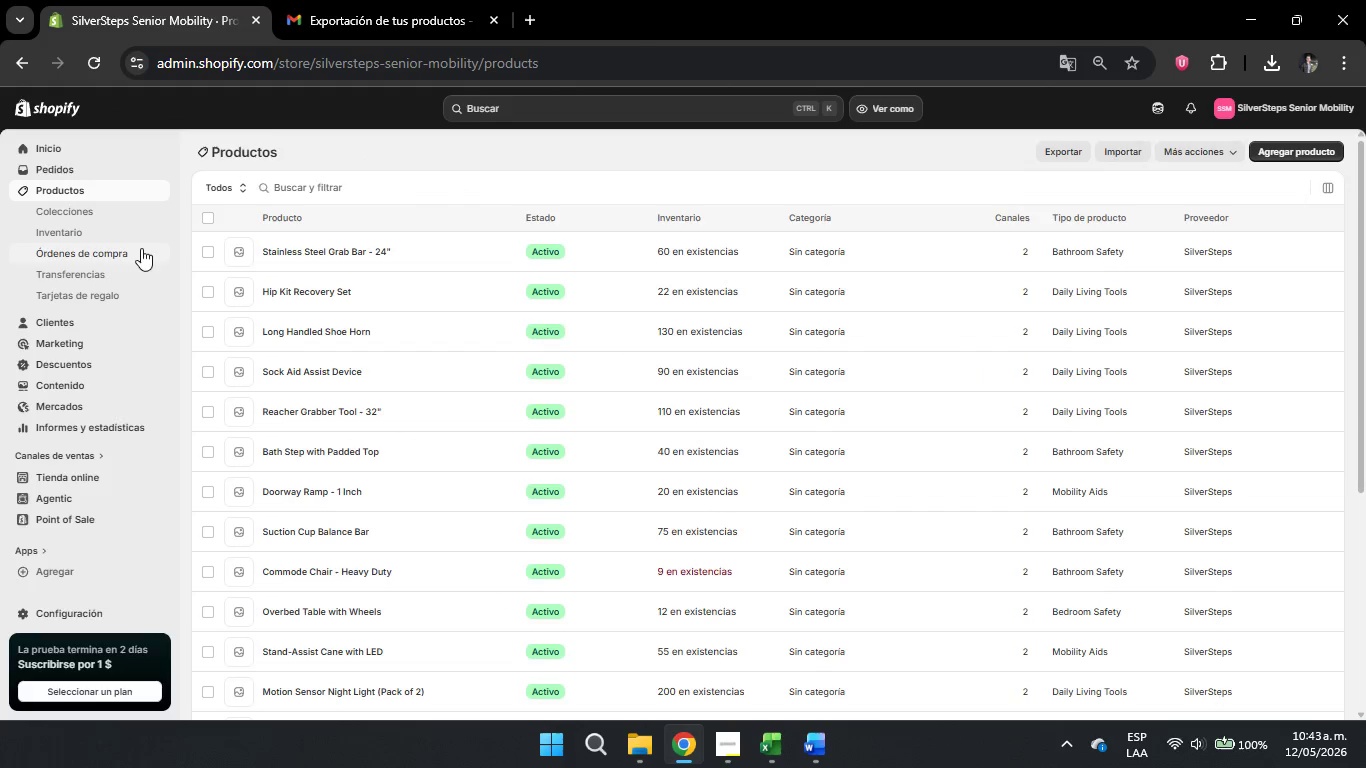 
left_click([205, 217])
 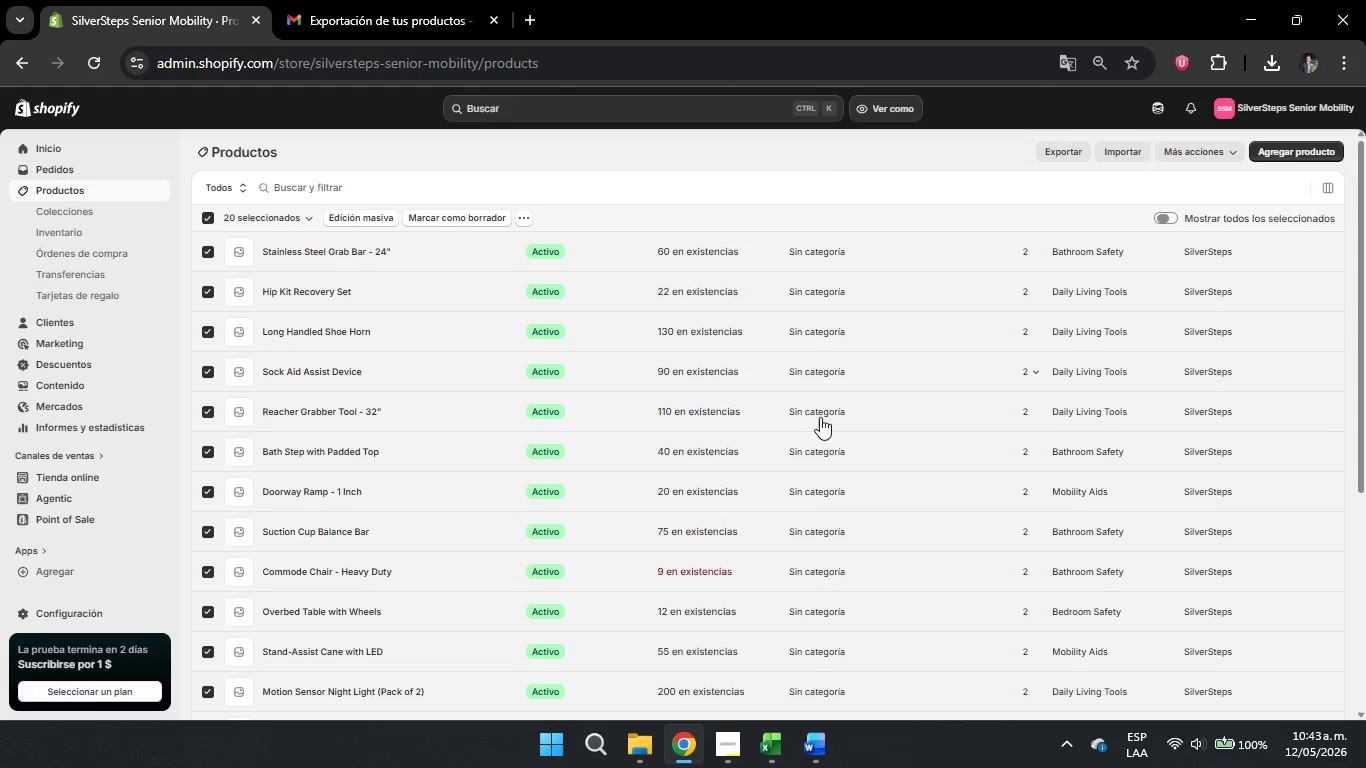 
scroll: coordinate [821, 419], scroll_direction: down, amount: 8.0
 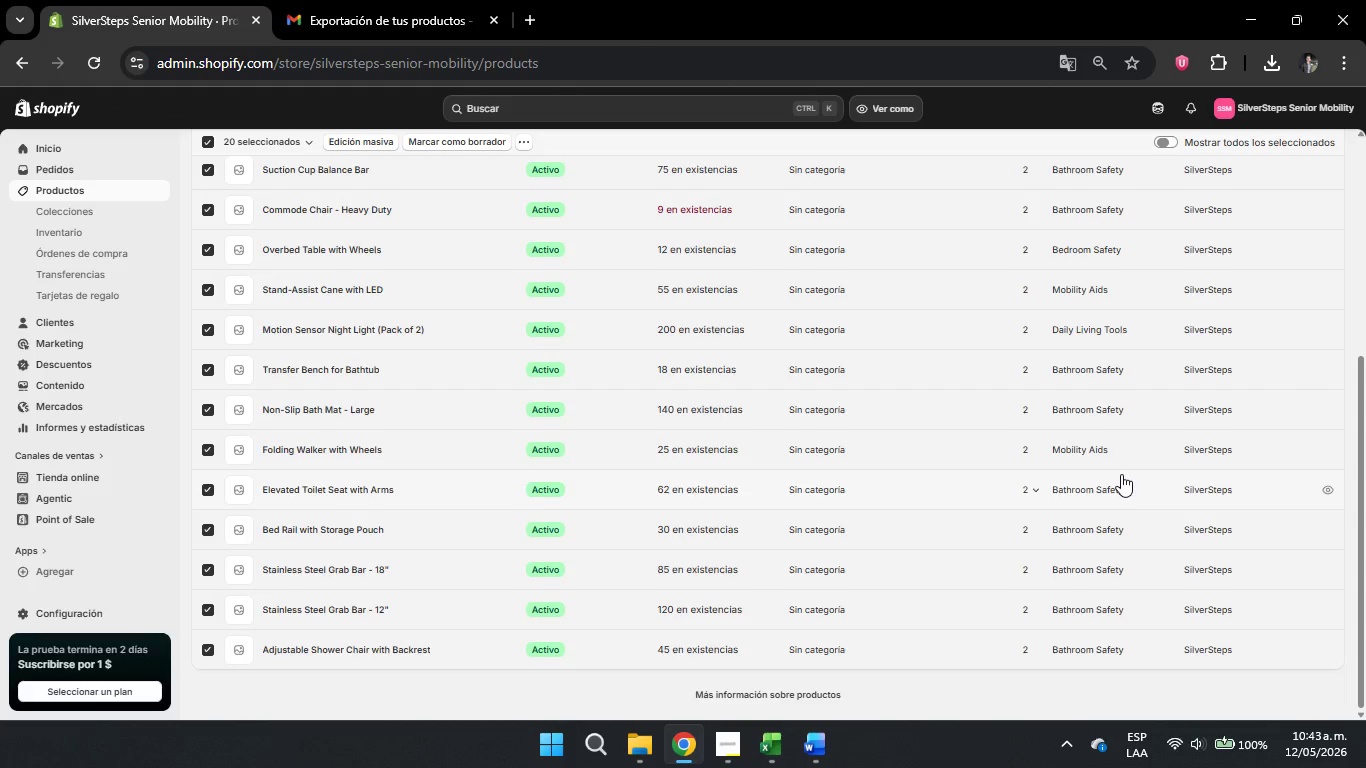 
scroll: coordinate [1121, 455], scroll_direction: up, amount: 9.0
 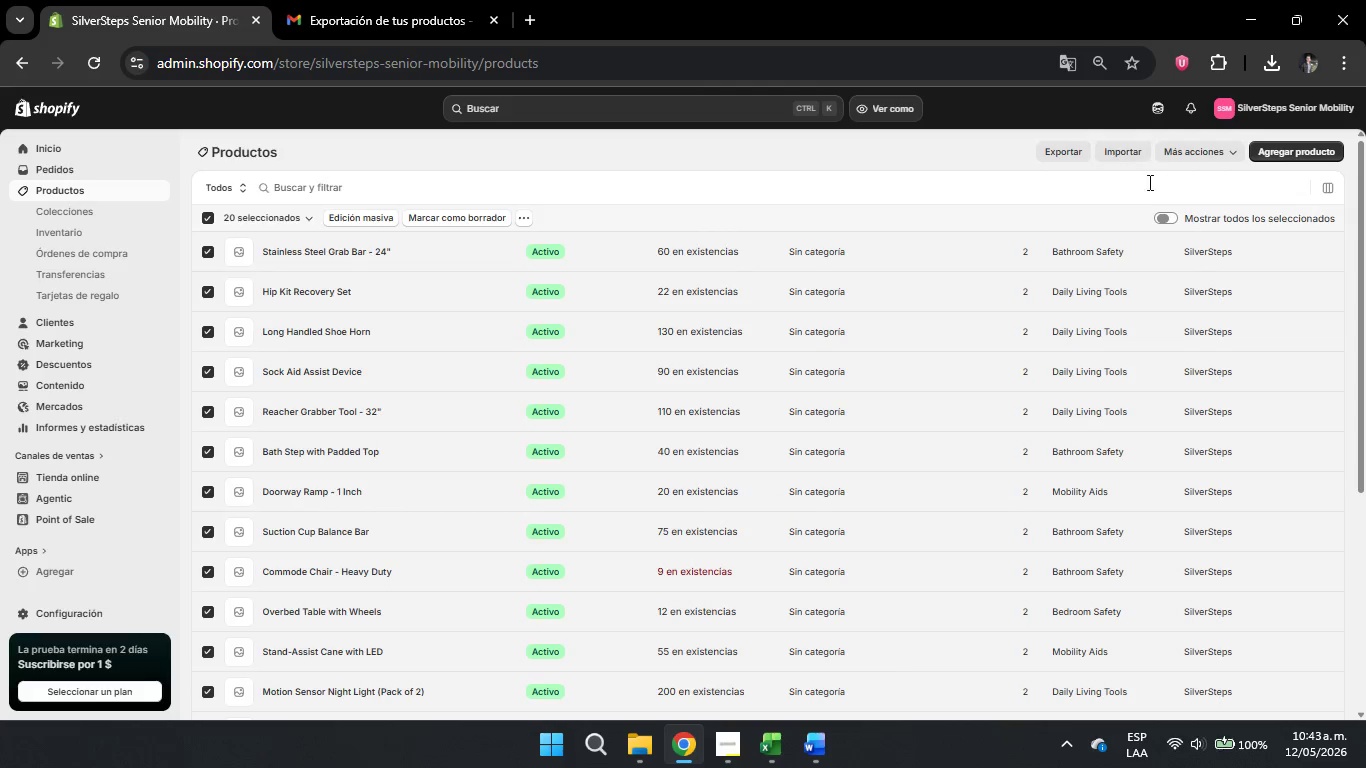 
left_click([1065, 151])
 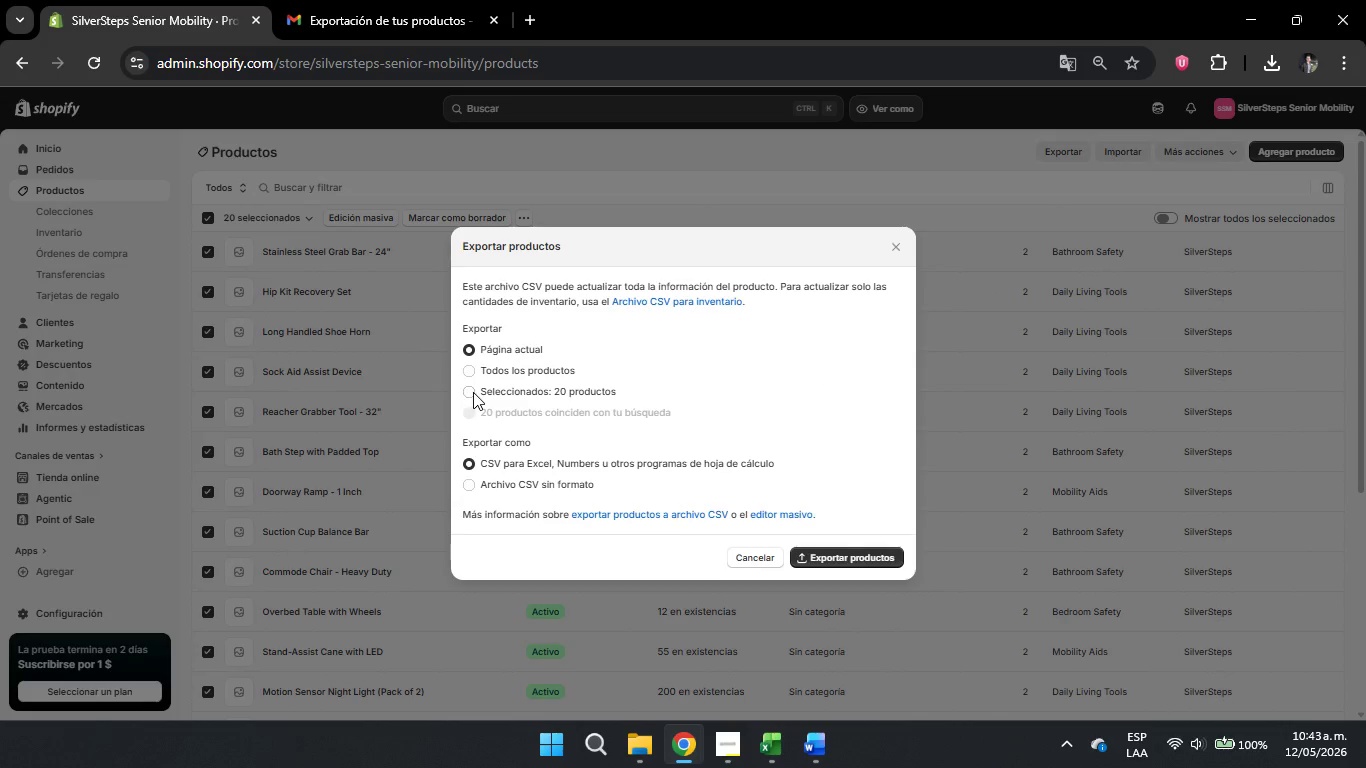 
left_click([473, 392])
 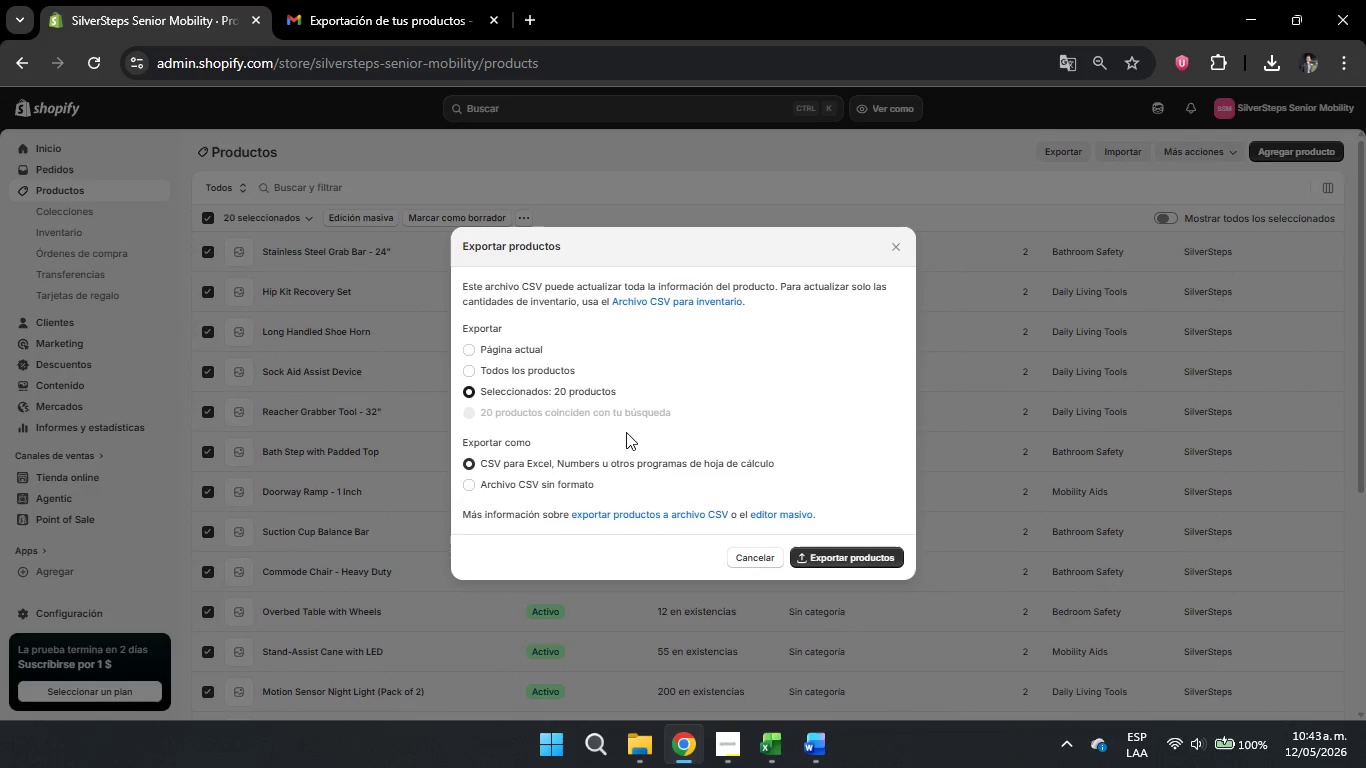 
left_click([465, 371])
 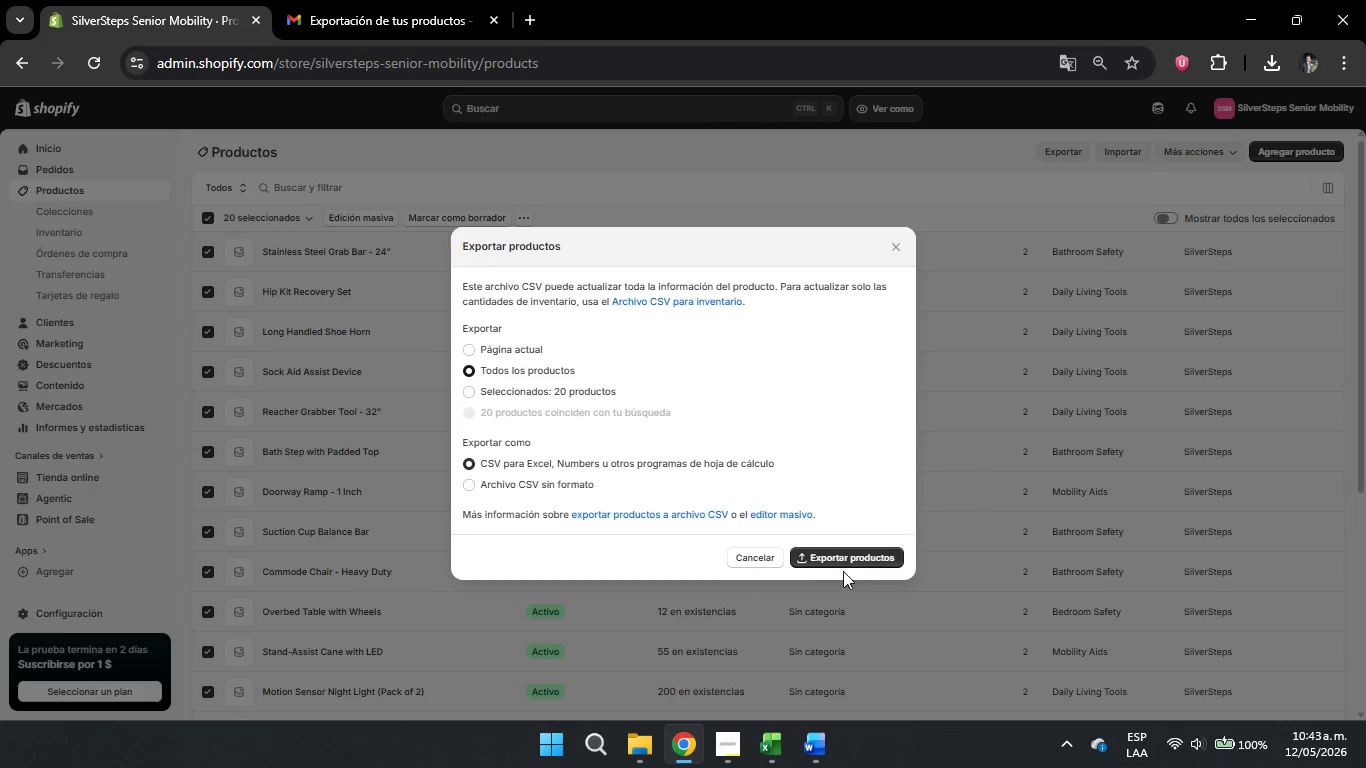 
left_click([845, 559])
 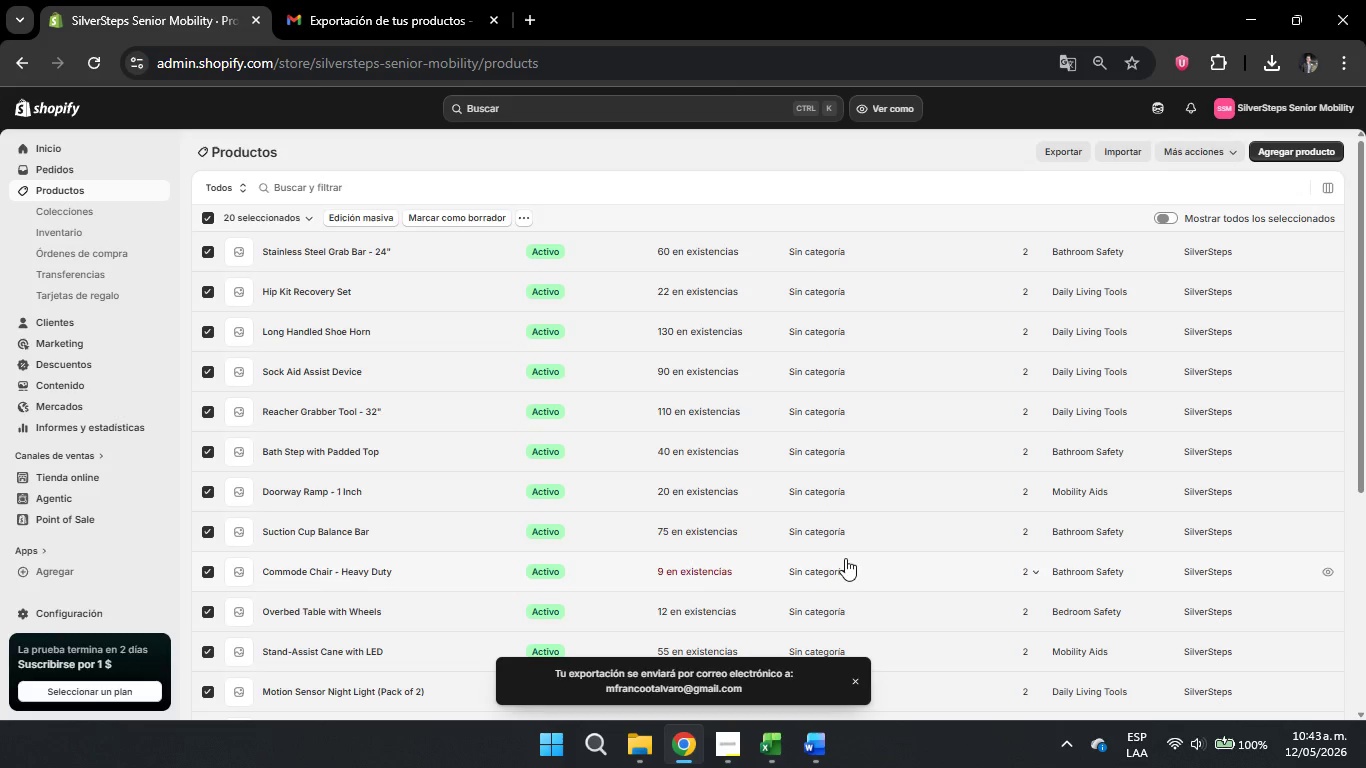 
left_click([366, 3])
 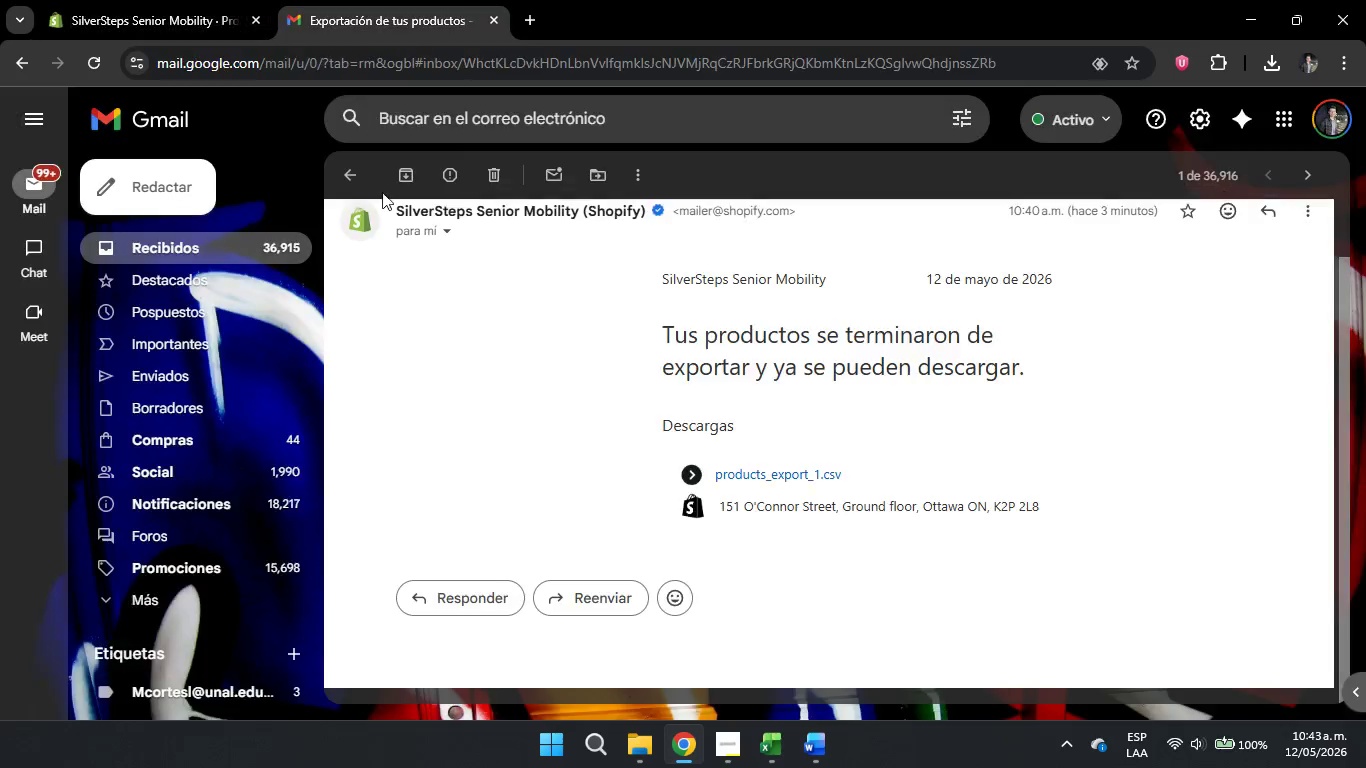 
left_click([359, 172])
 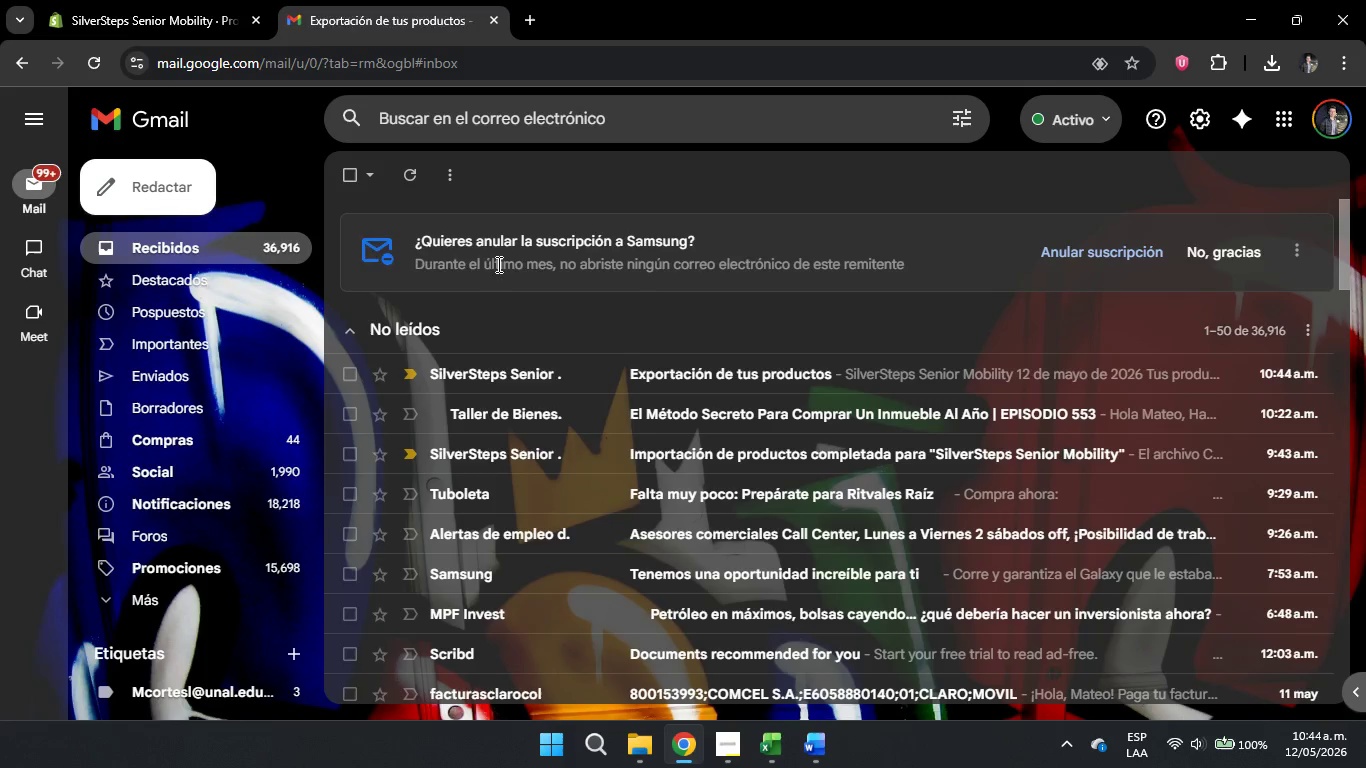 
scroll: coordinate [495, 264], scroll_direction: up, amount: 9.0
 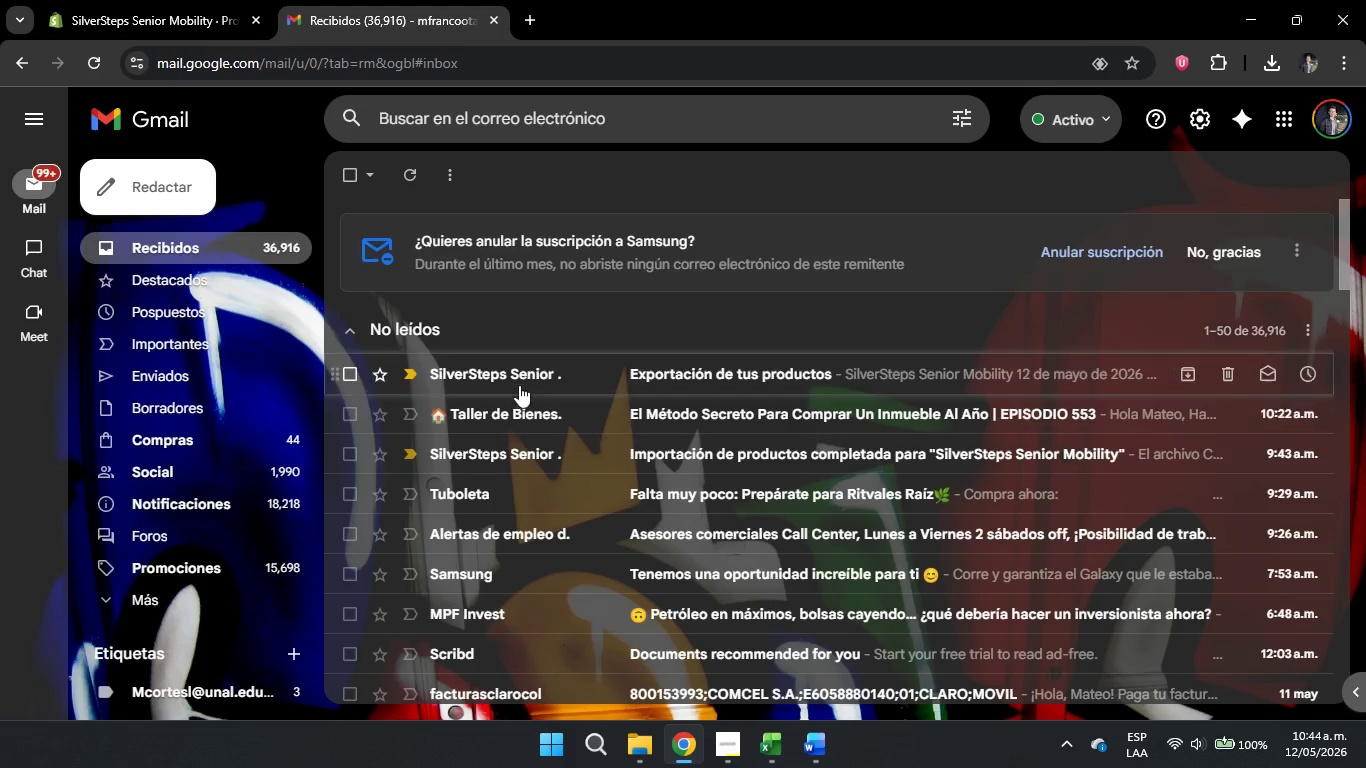 
left_click([519, 376])
 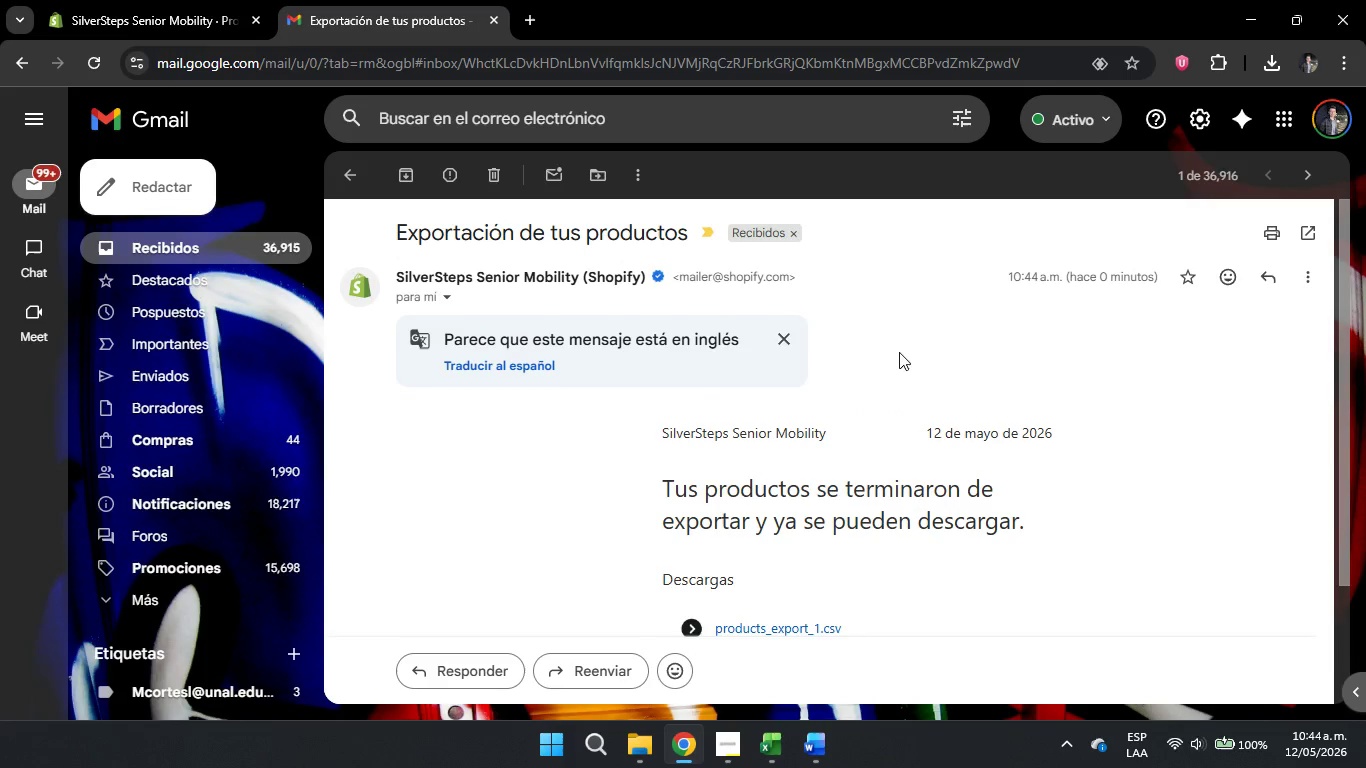 
scroll: coordinate [887, 406], scroll_direction: down, amount: 4.0
 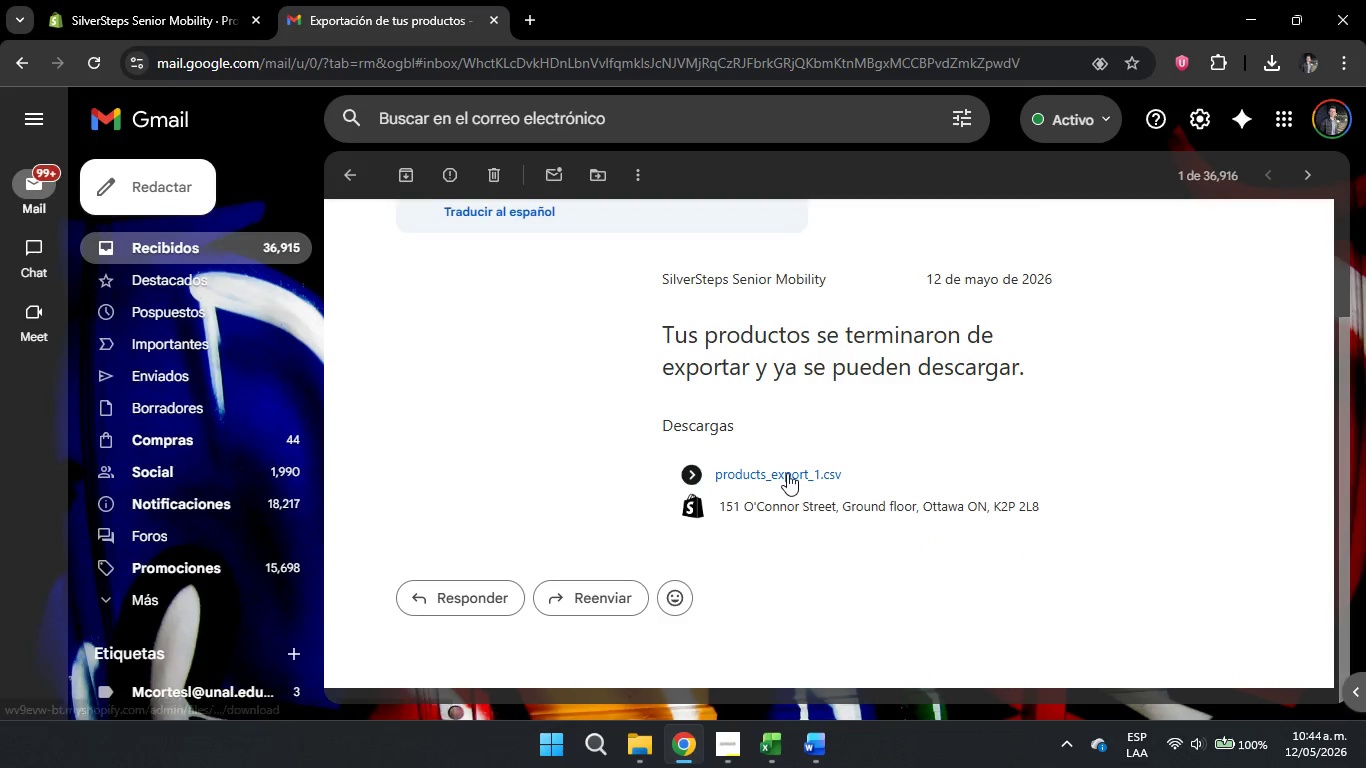 
left_click([785, 478])
 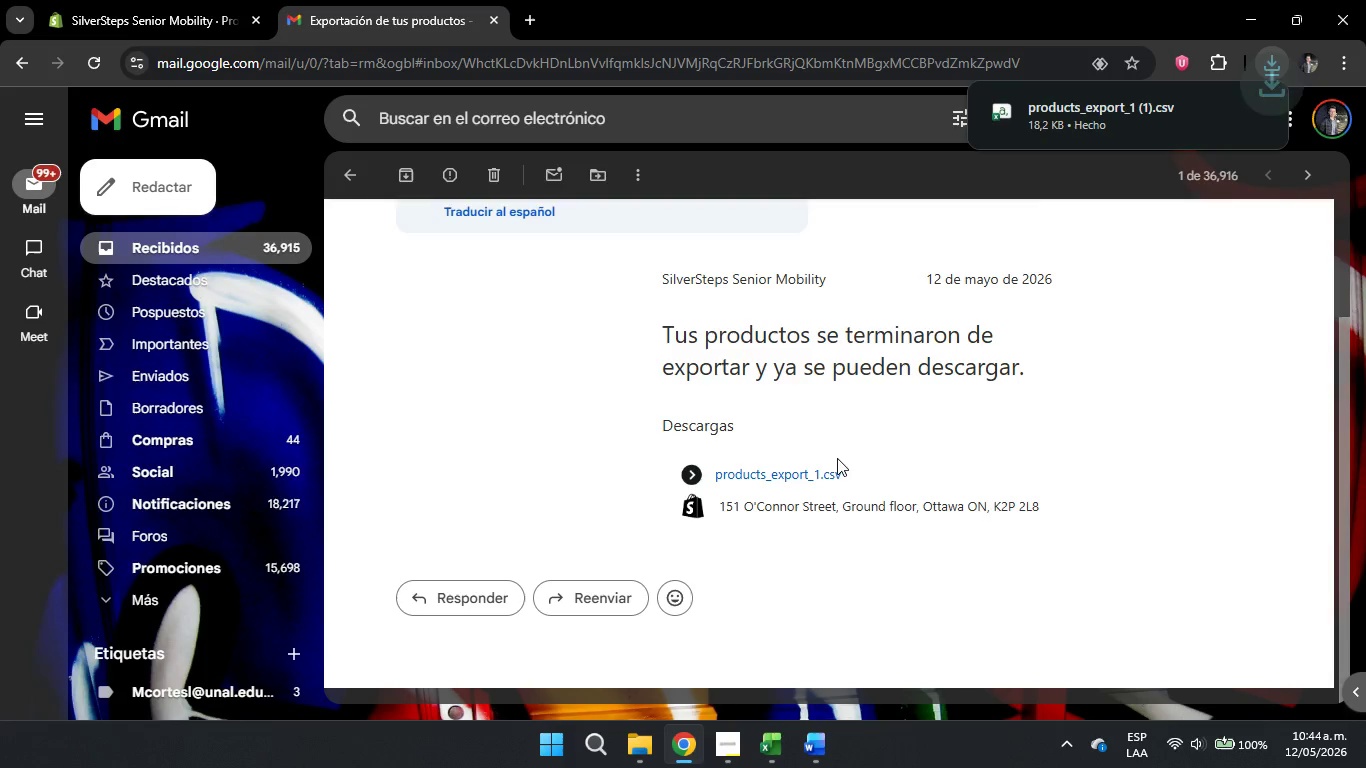 
wait(7.0)
 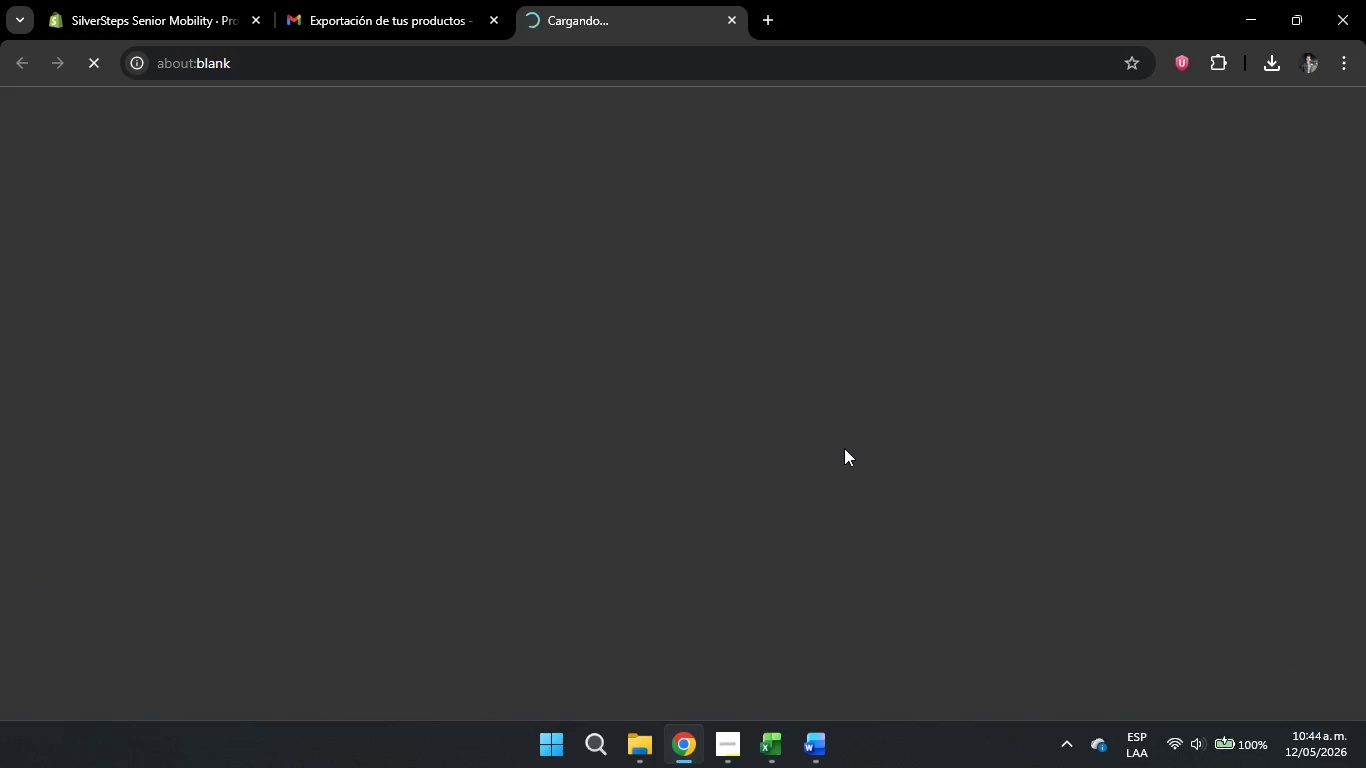 
left_click([1075, 127])
 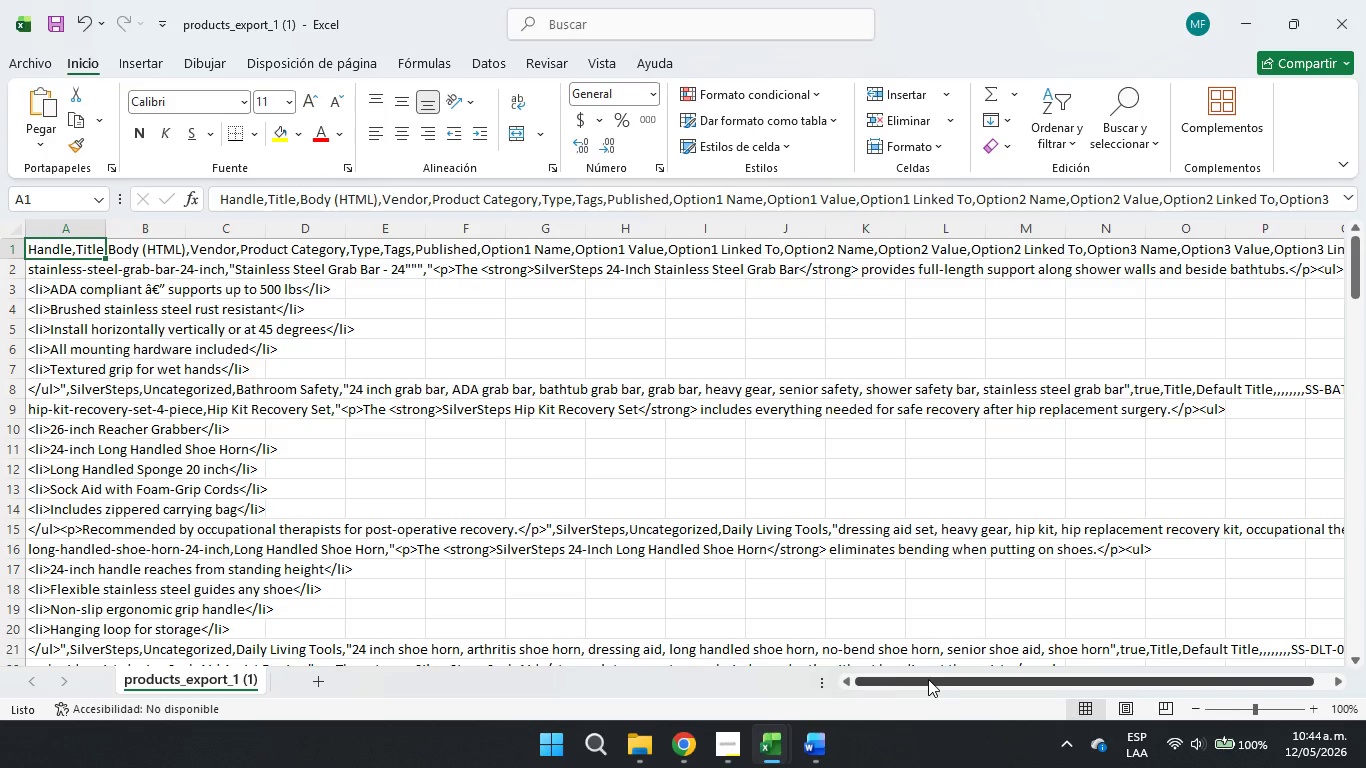 
wait(5.17)
 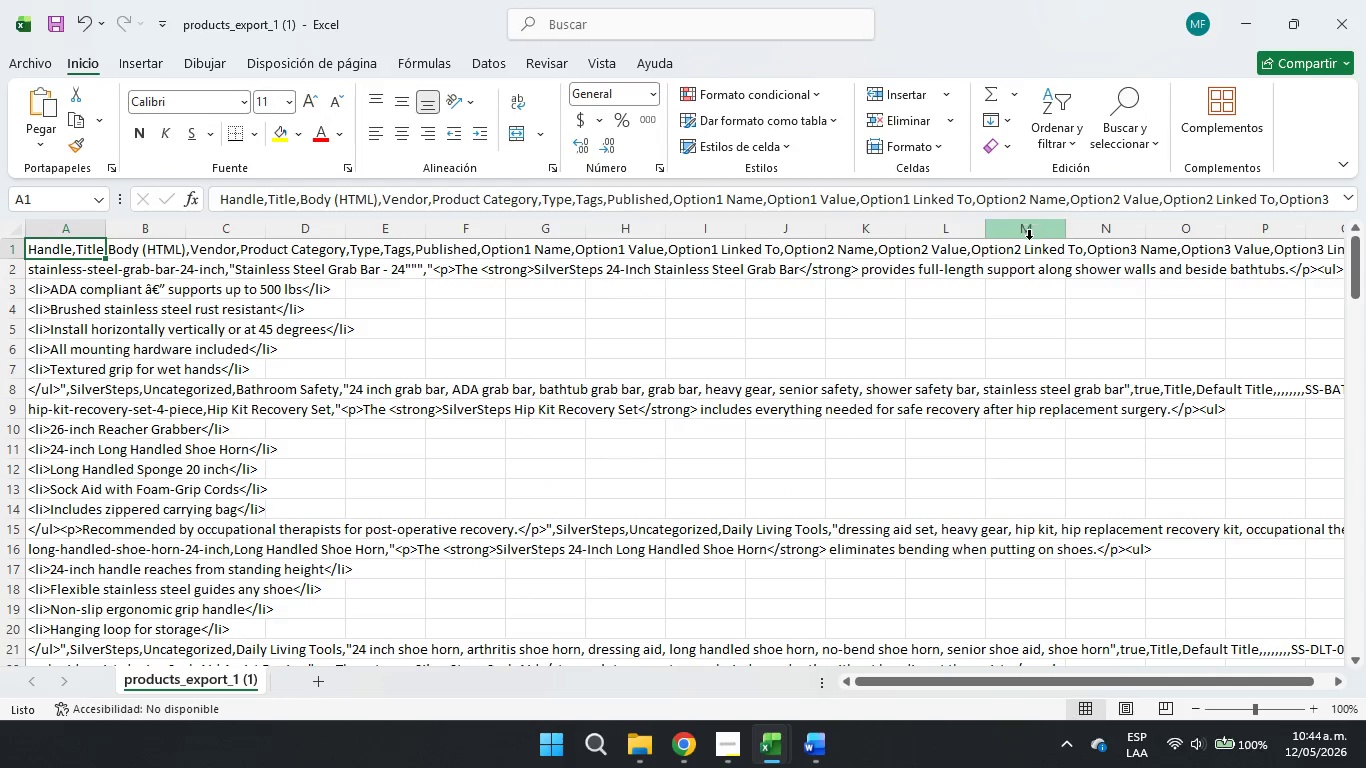 
left_click_drag(start_coordinate=[924, 677], to_coordinate=[994, 681])
 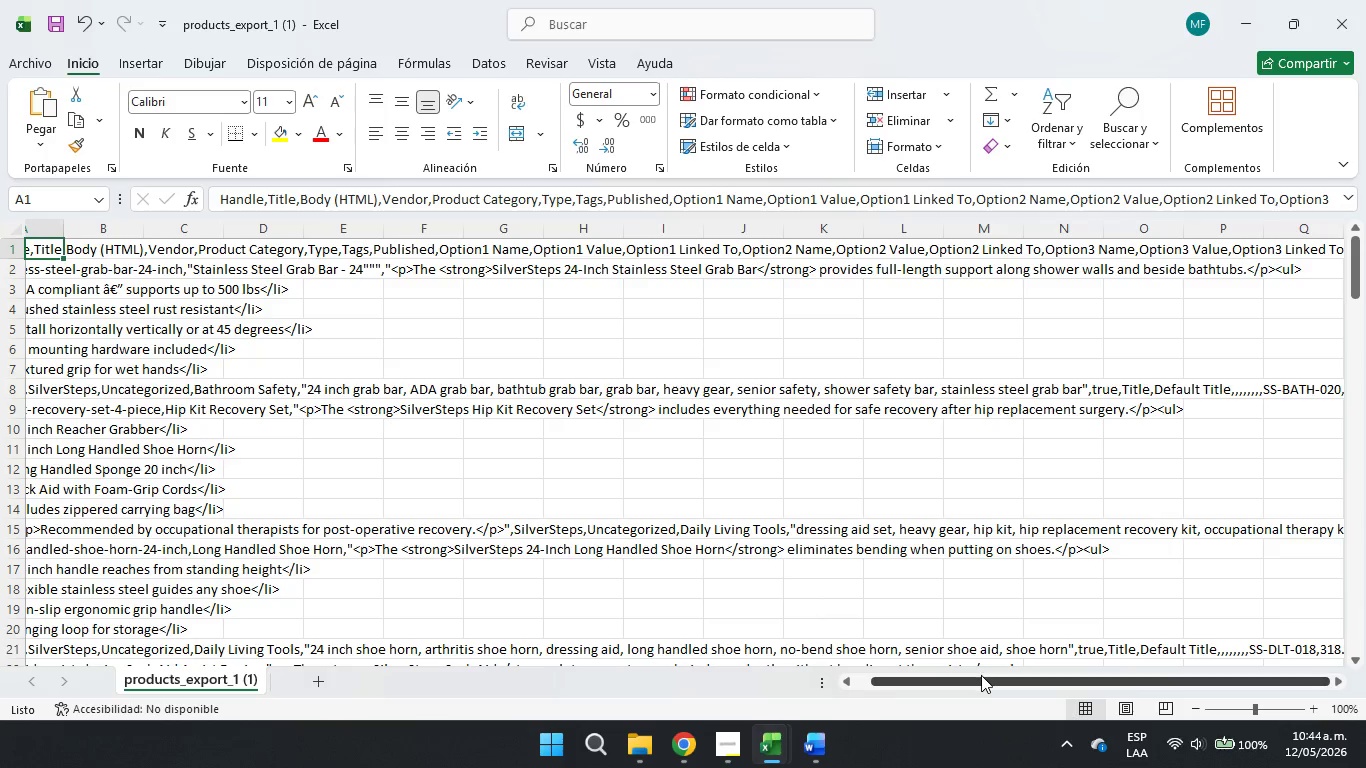 
left_click_drag(start_coordinate=[981, 675], to_coordinate=[508, 672])
 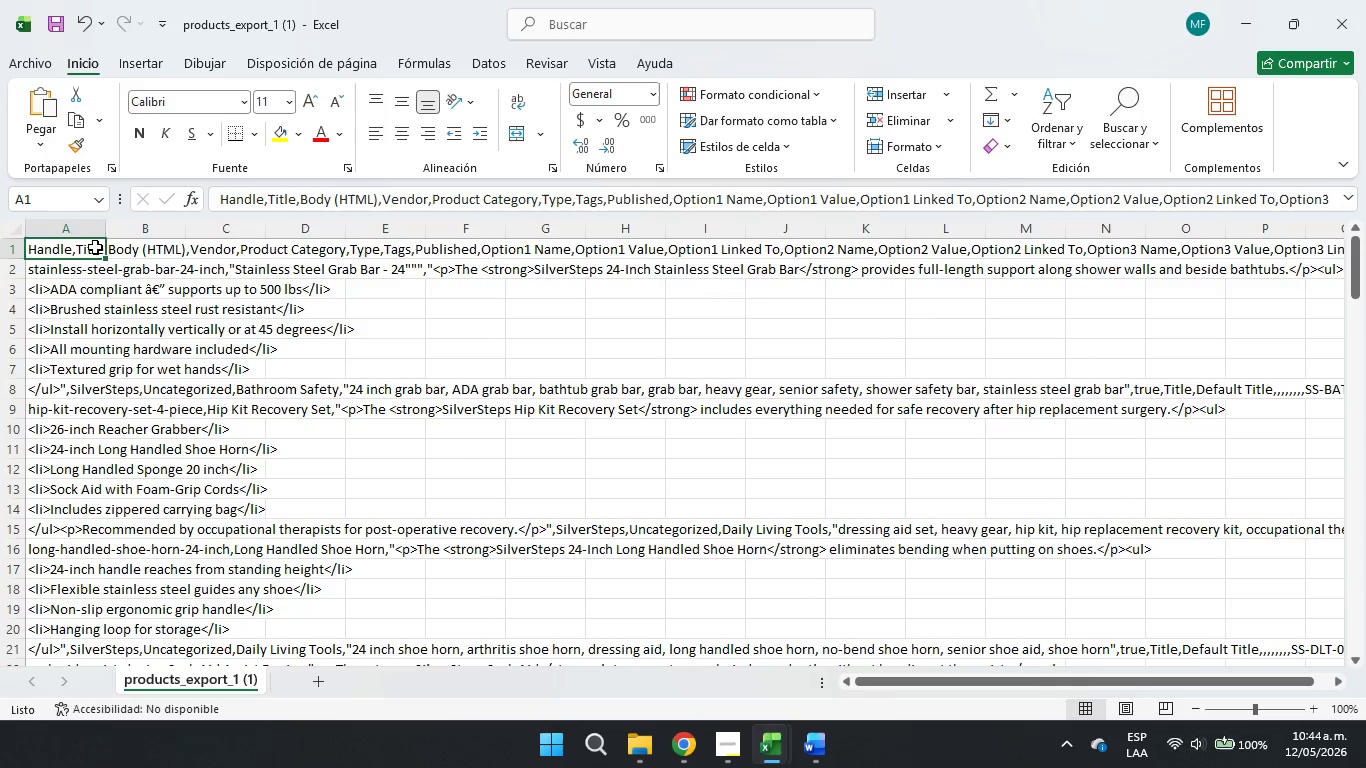 
left_click([81, 234])
 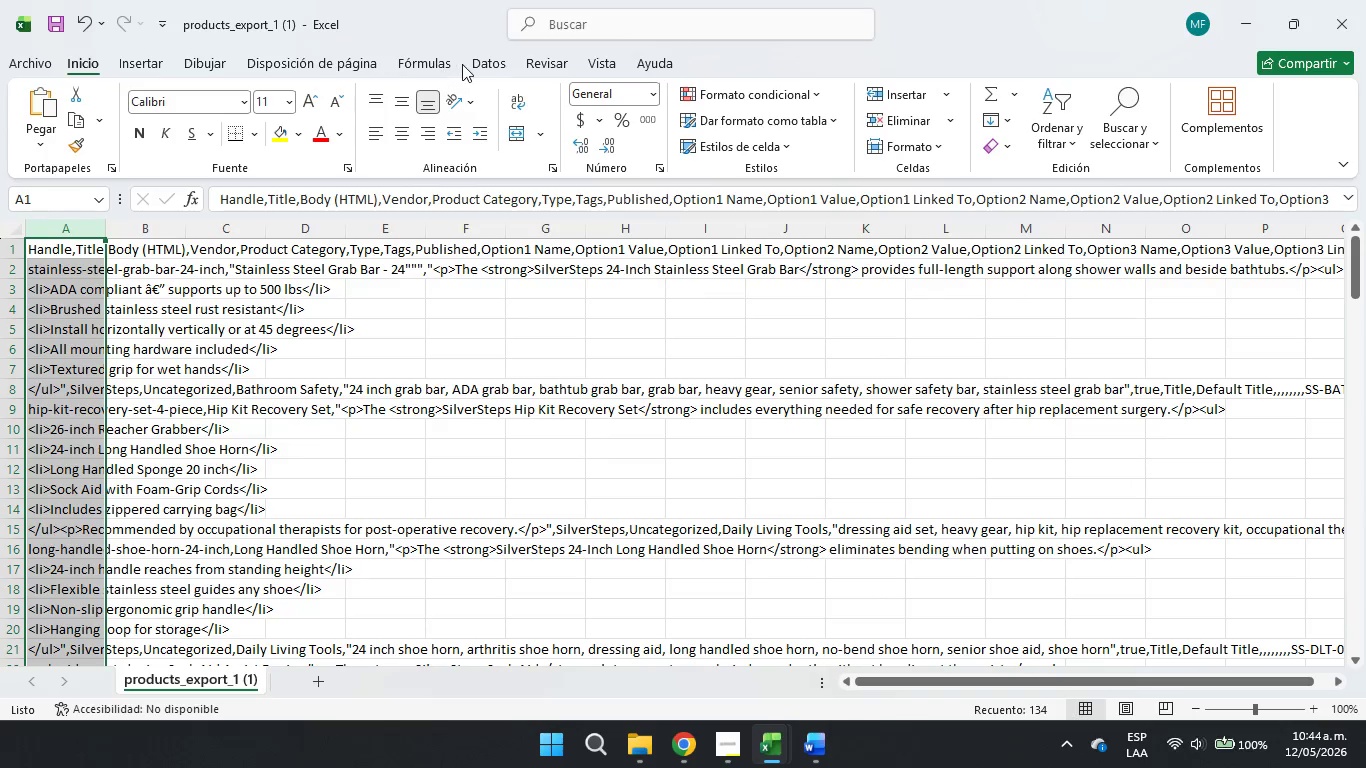 
double_click([476, 61])
 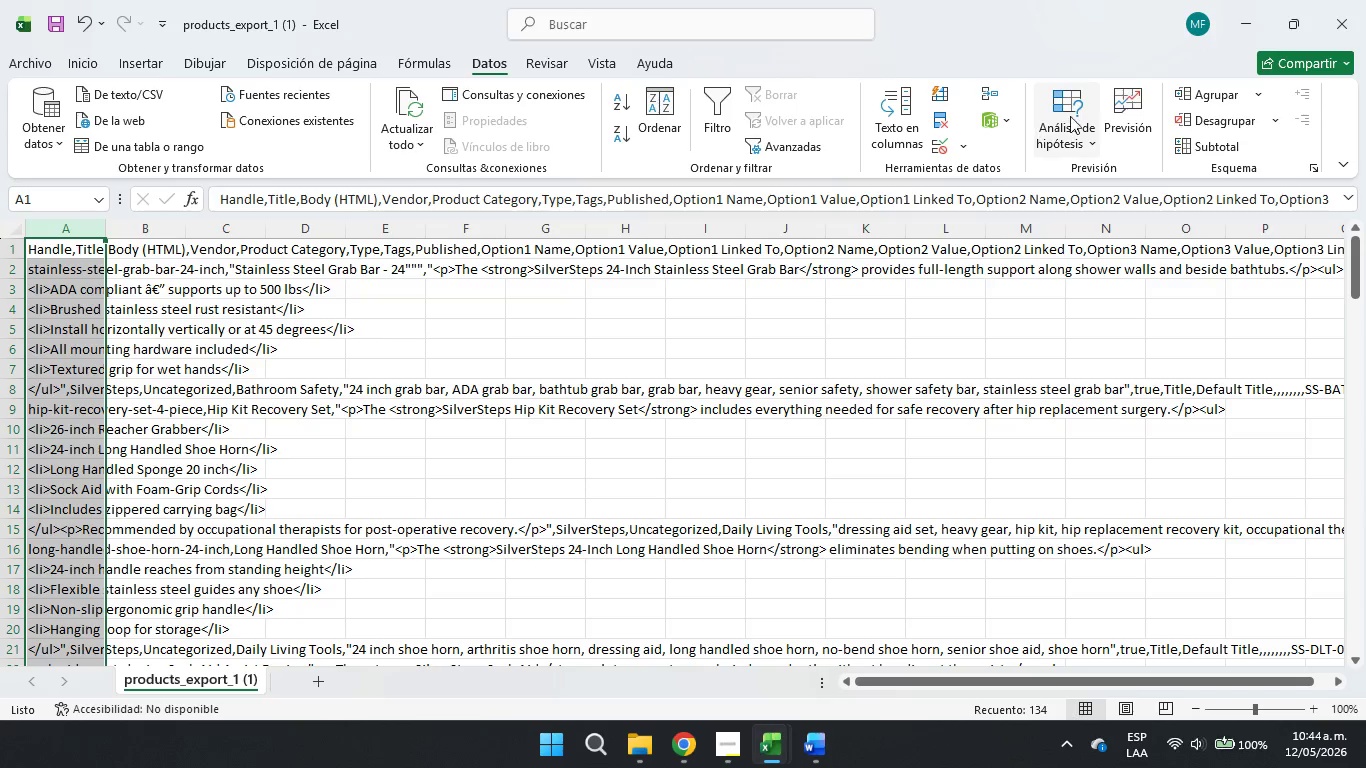 
left_click([895, 122])
 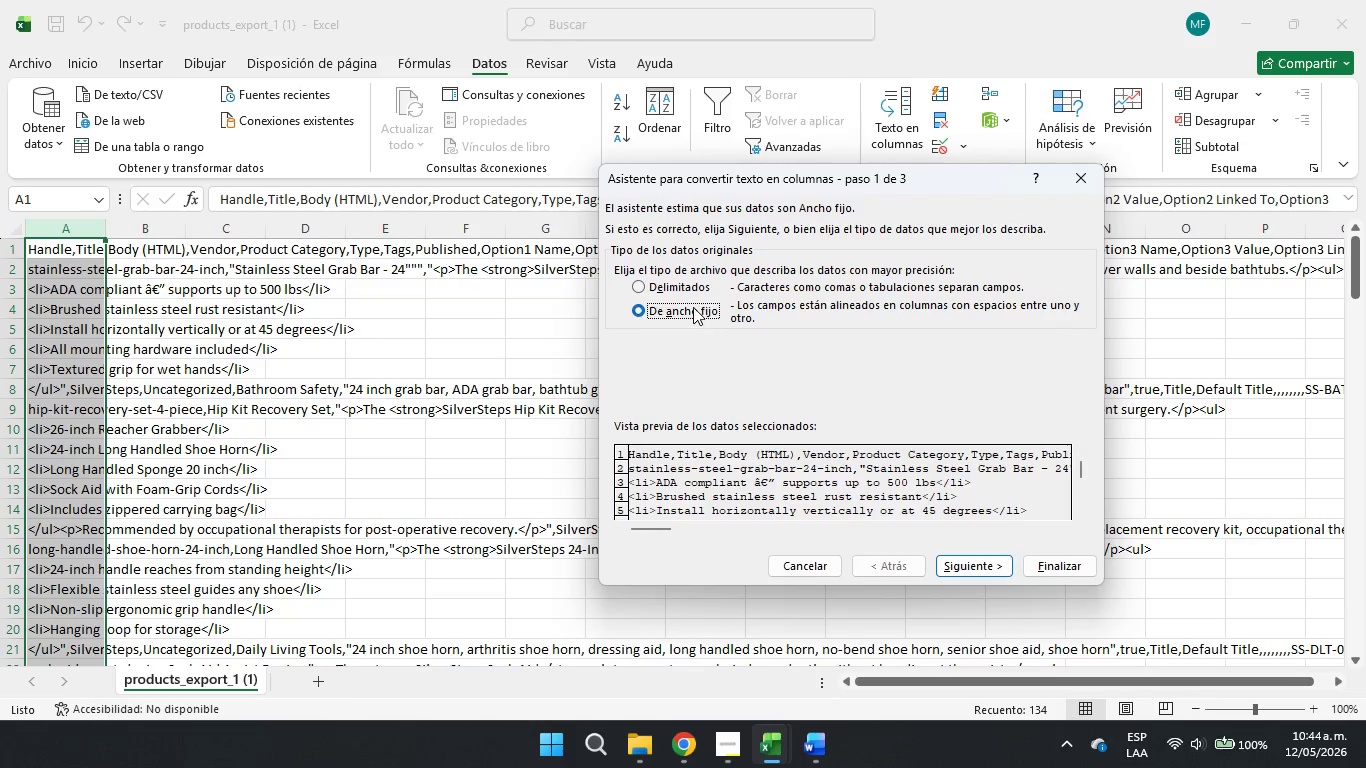 
left_click([688, 287])
 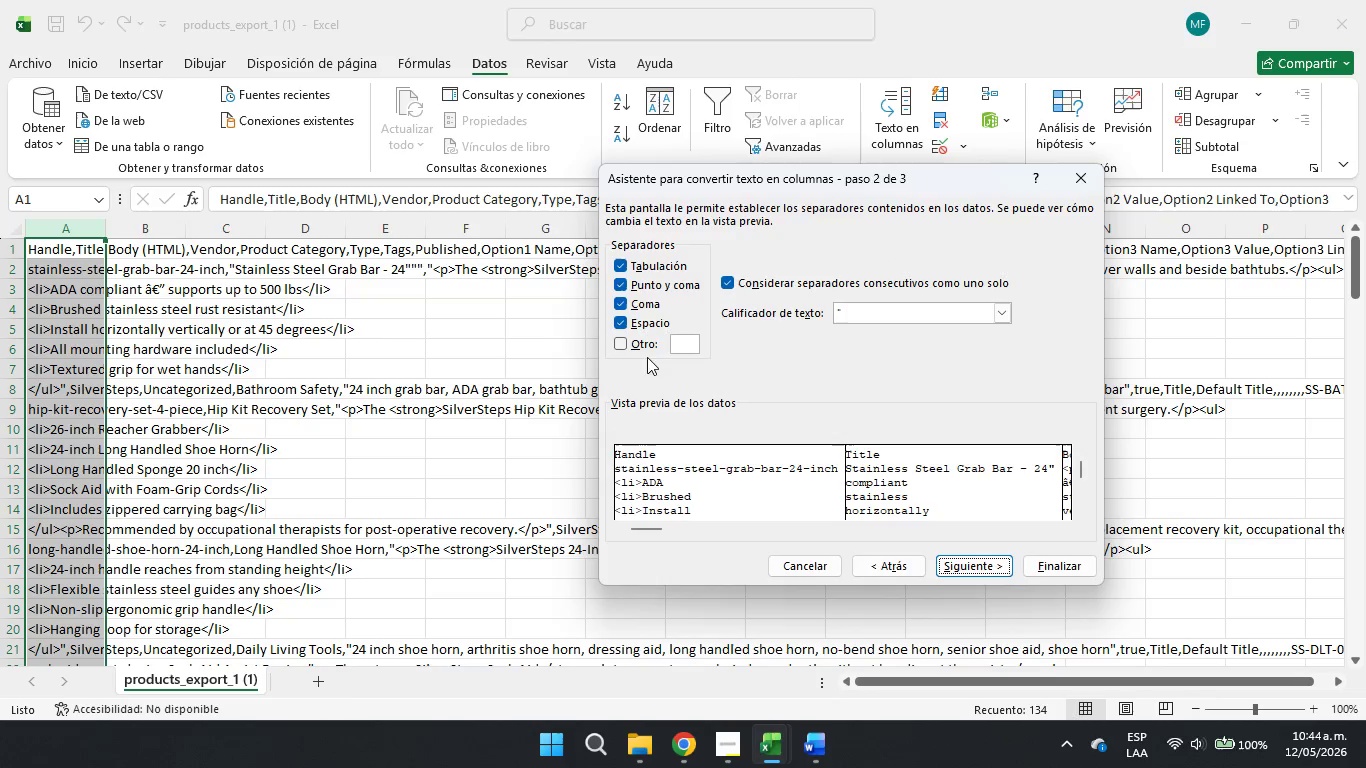 
left_click([644, 319])
 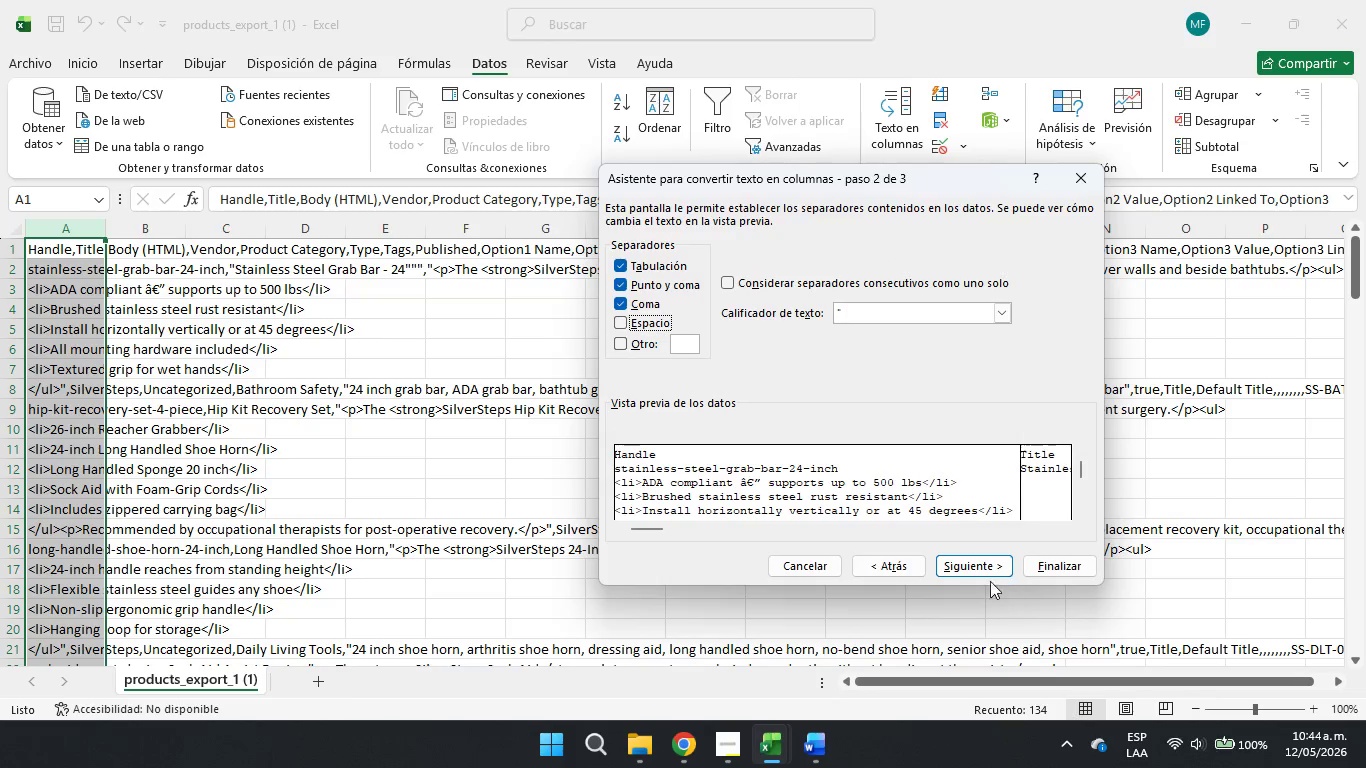 
left_click([982, 569])
 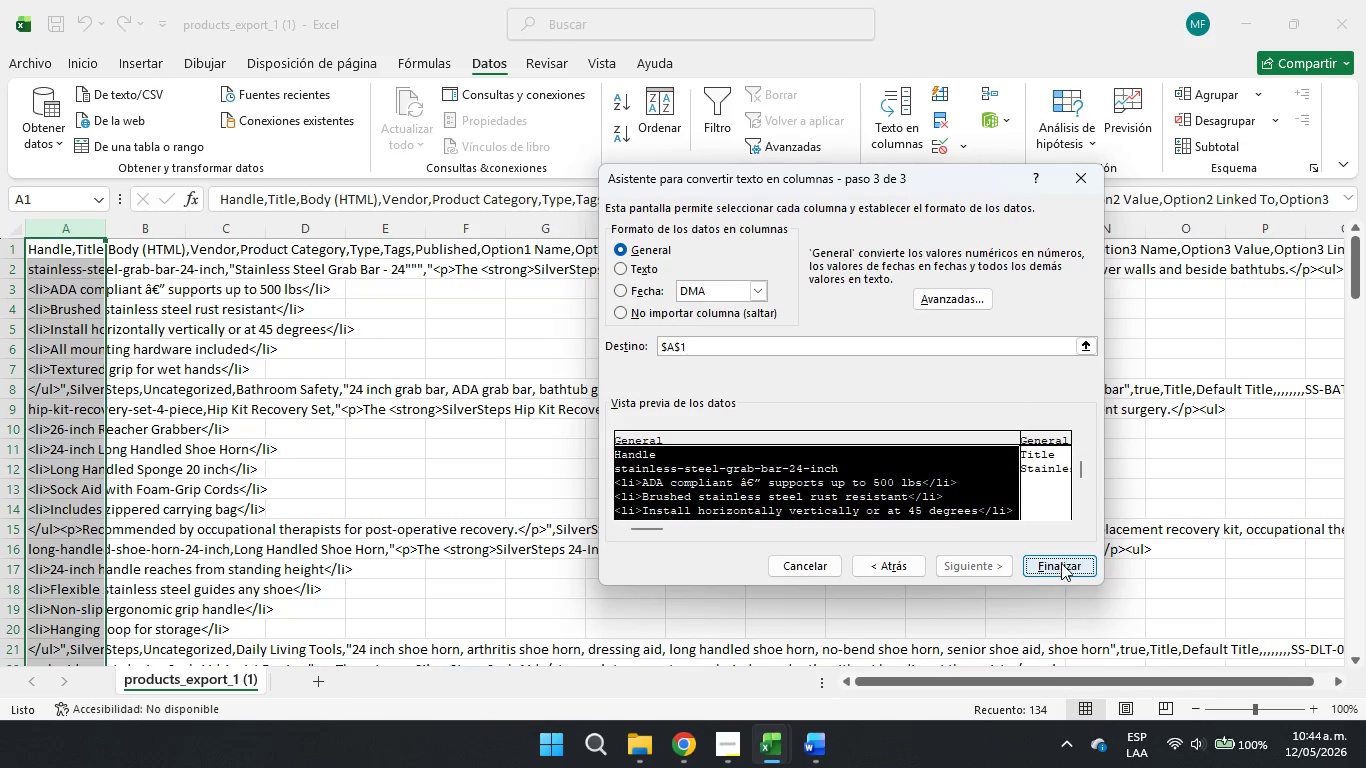 
left_click([1064, 561])
 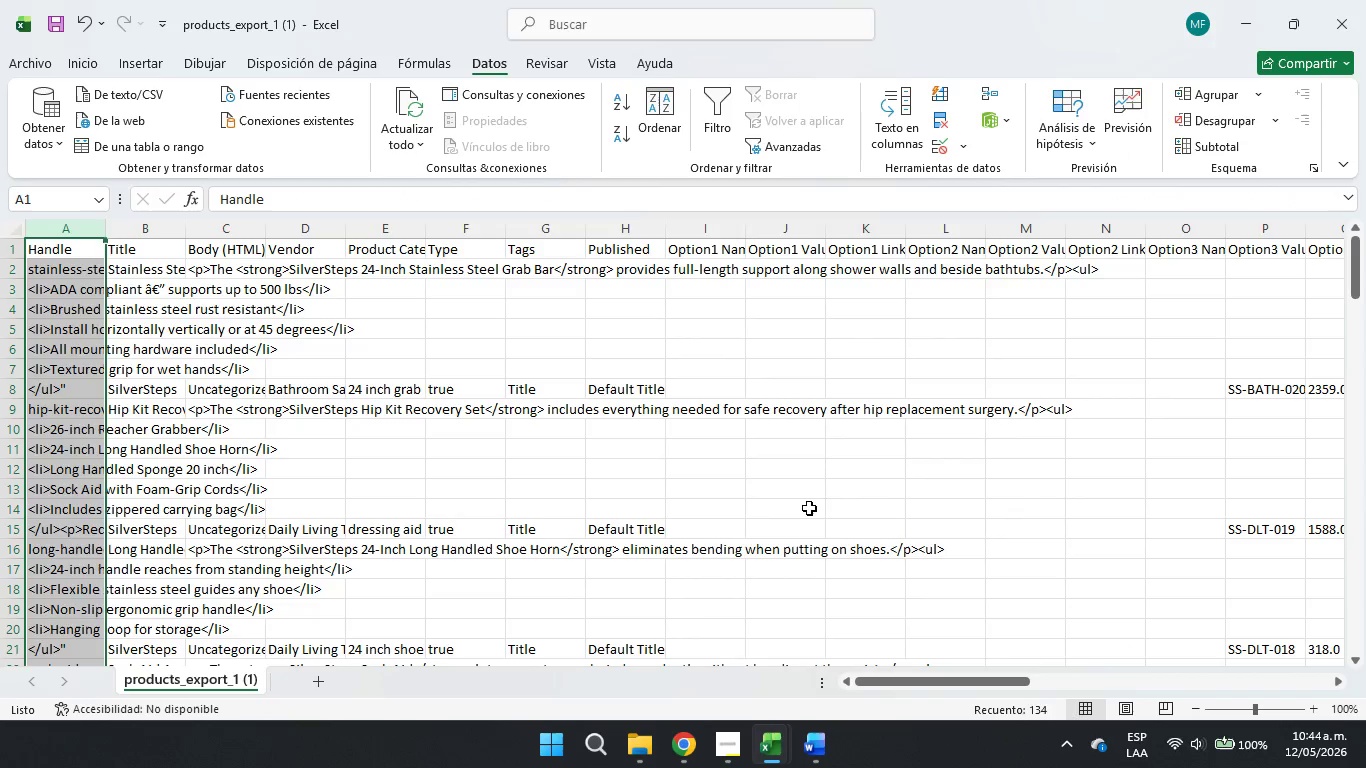 
left_click([809, 507])
 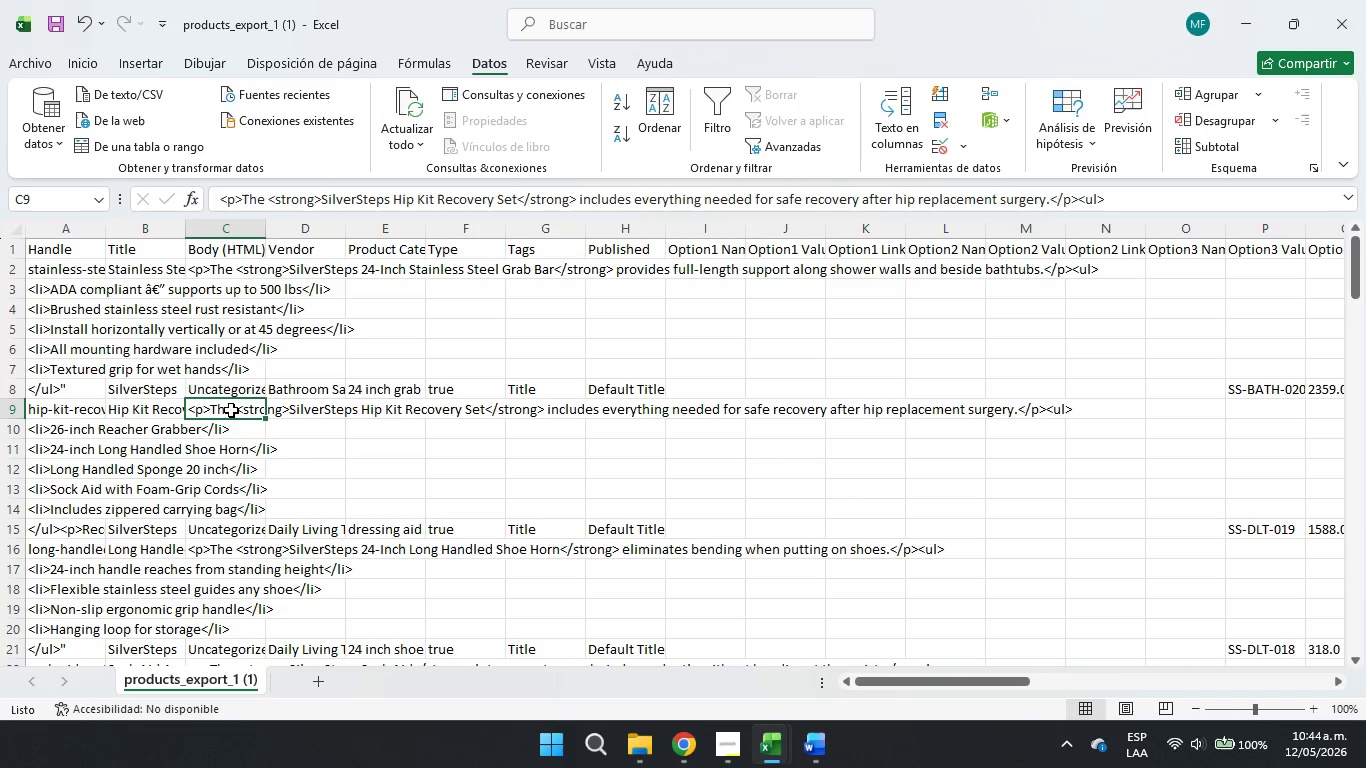 
left_click([303, 407])
 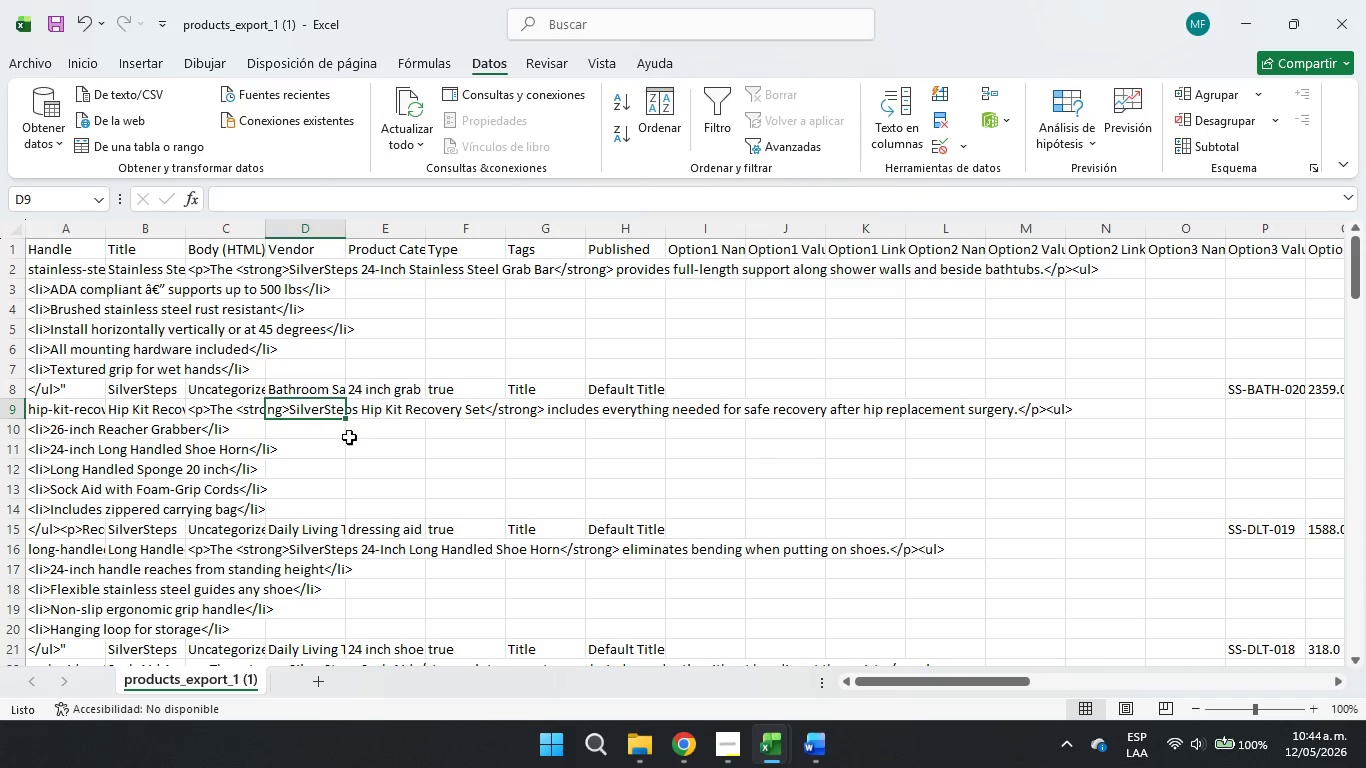 
left_click([369, 442])
 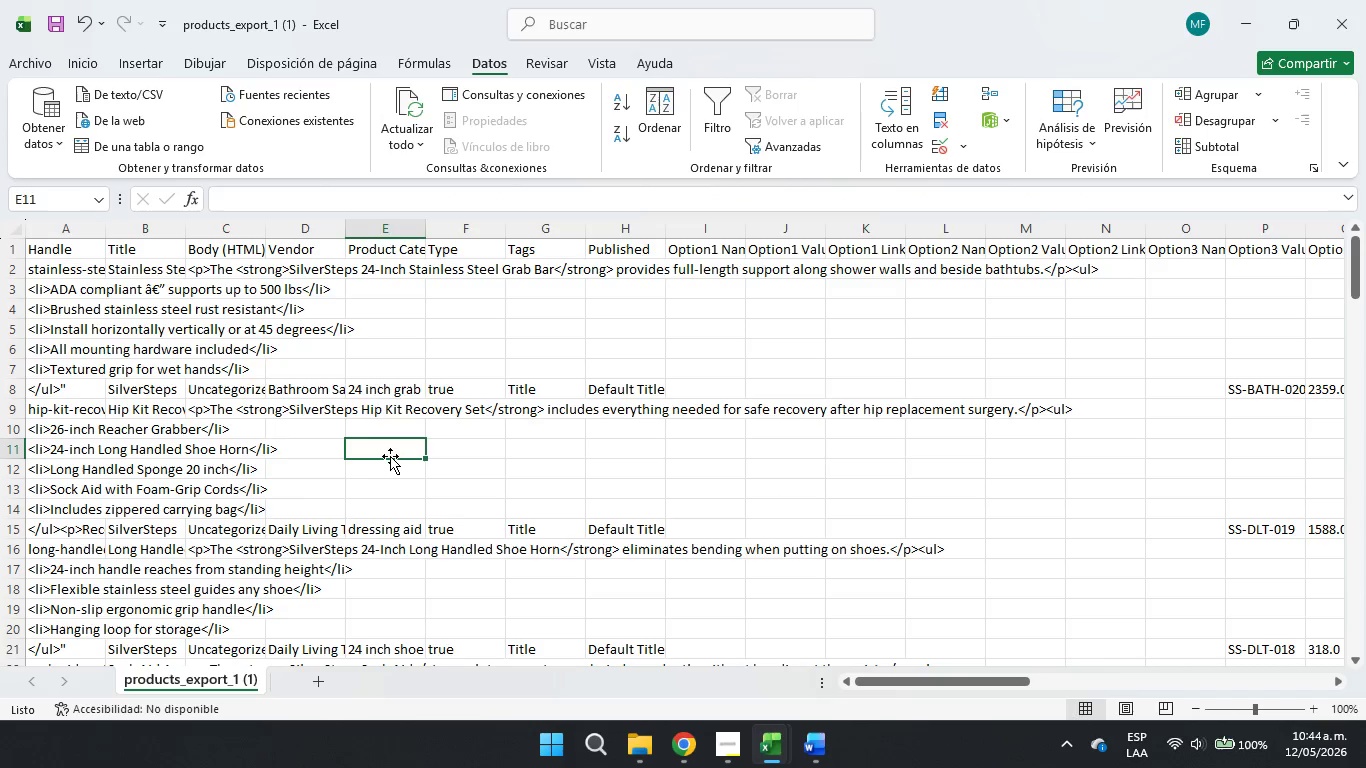 
scroll: coordinate [503, 456], scroll_direction: down, amount: 4.0
 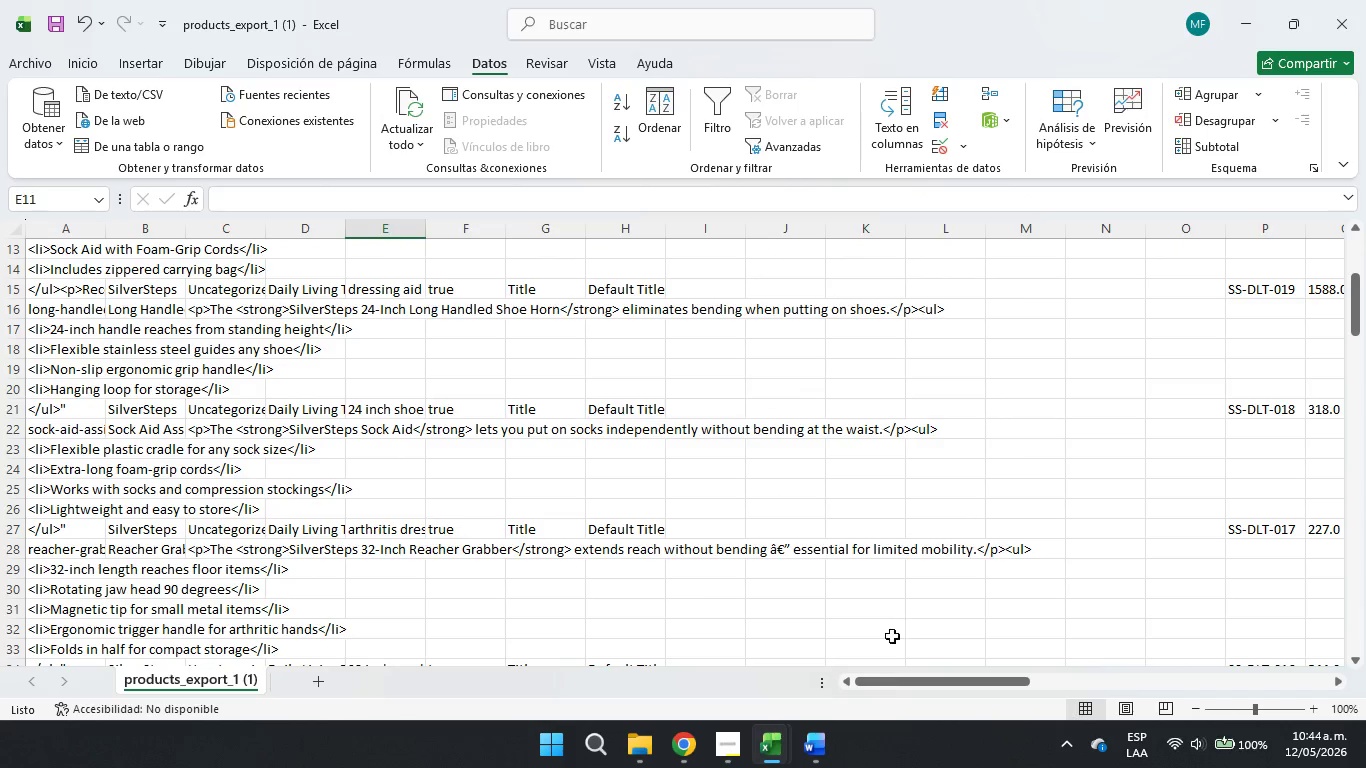 
left_click_drag(start_coordinate=[893, 674], to_coordinate=[1151, 680])
 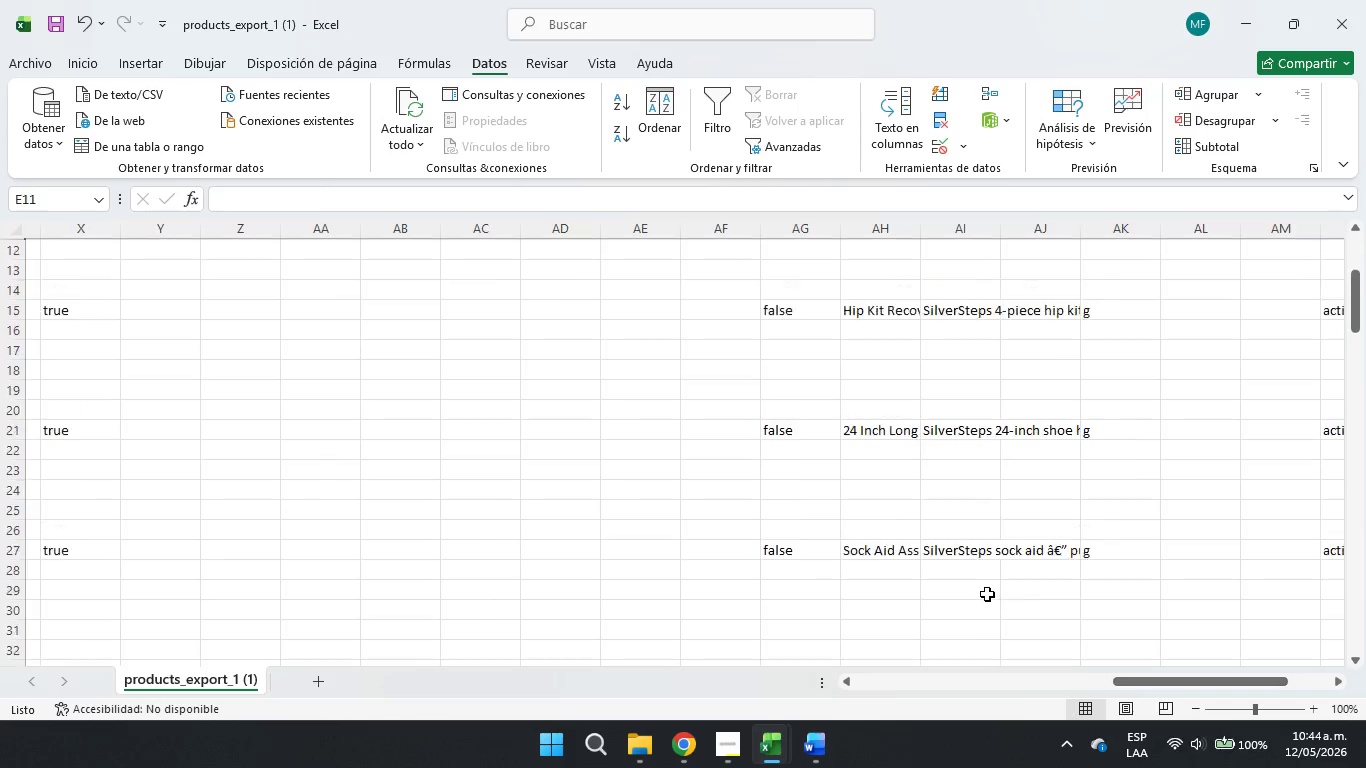 
scroll: coordinate [987, 590], scroll_direction: up, amount: 6.0
 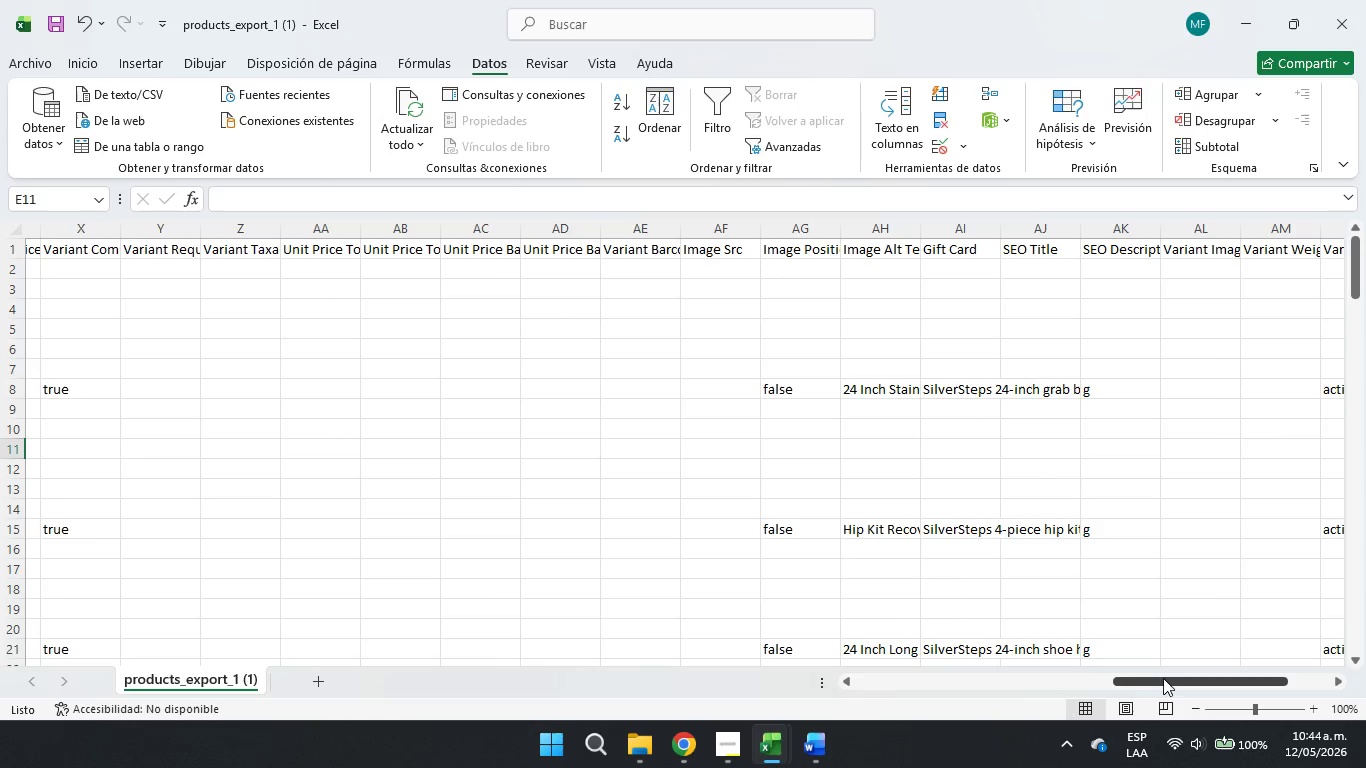 
left_click_drag(start_coordinate=[1177, 681], to_coordinate=[1299, 681])
 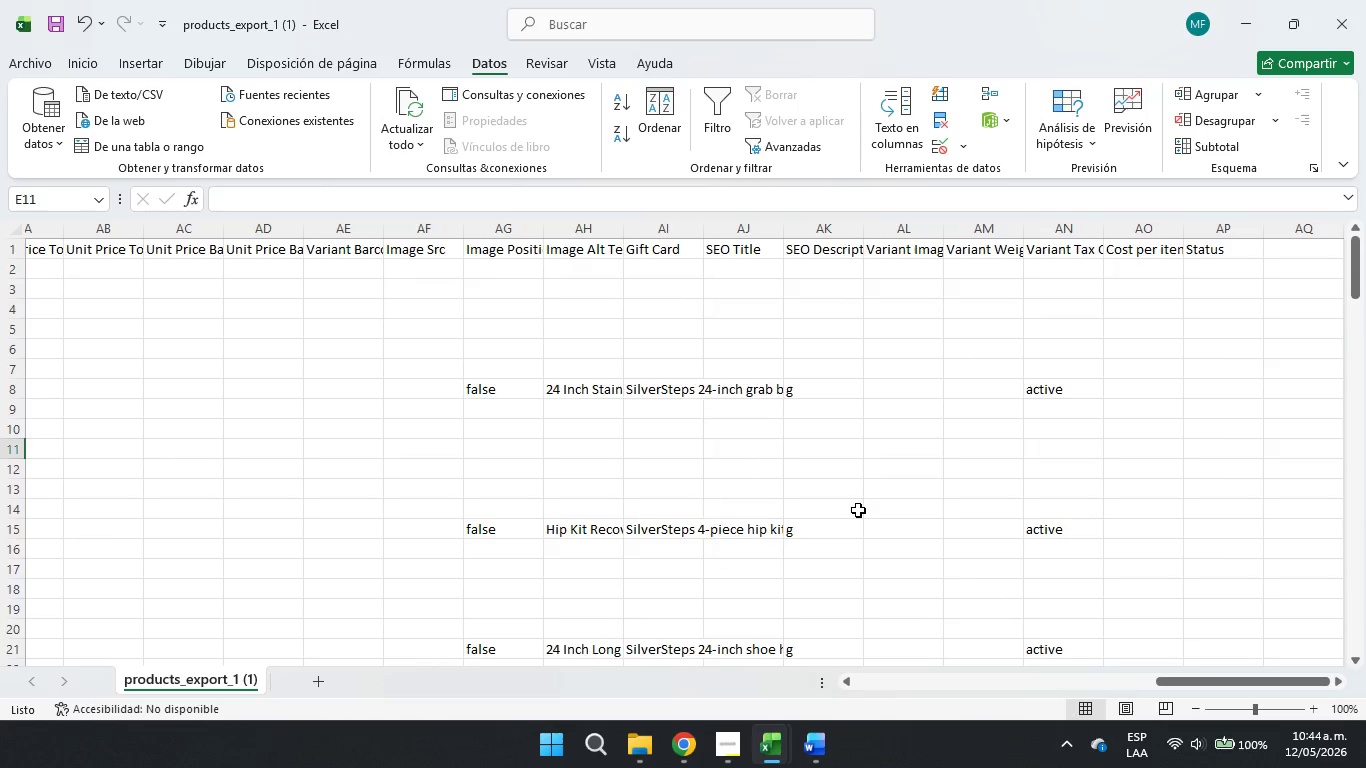 
scroll: coordinate [1237, 682], scroll_direction: down, amount: 43.0
 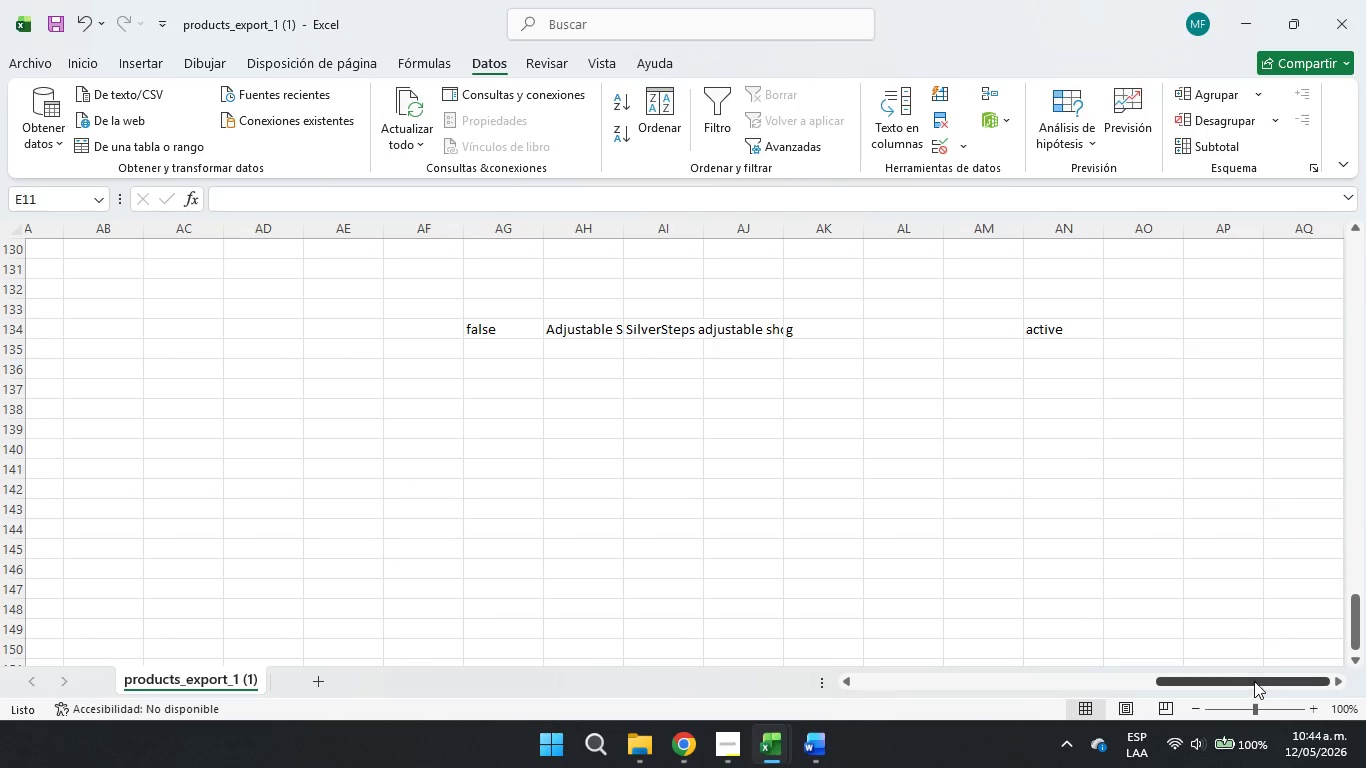 
left_click_drag(start_coordinate=[1253, 680], to_coordinate=[721, 680])
 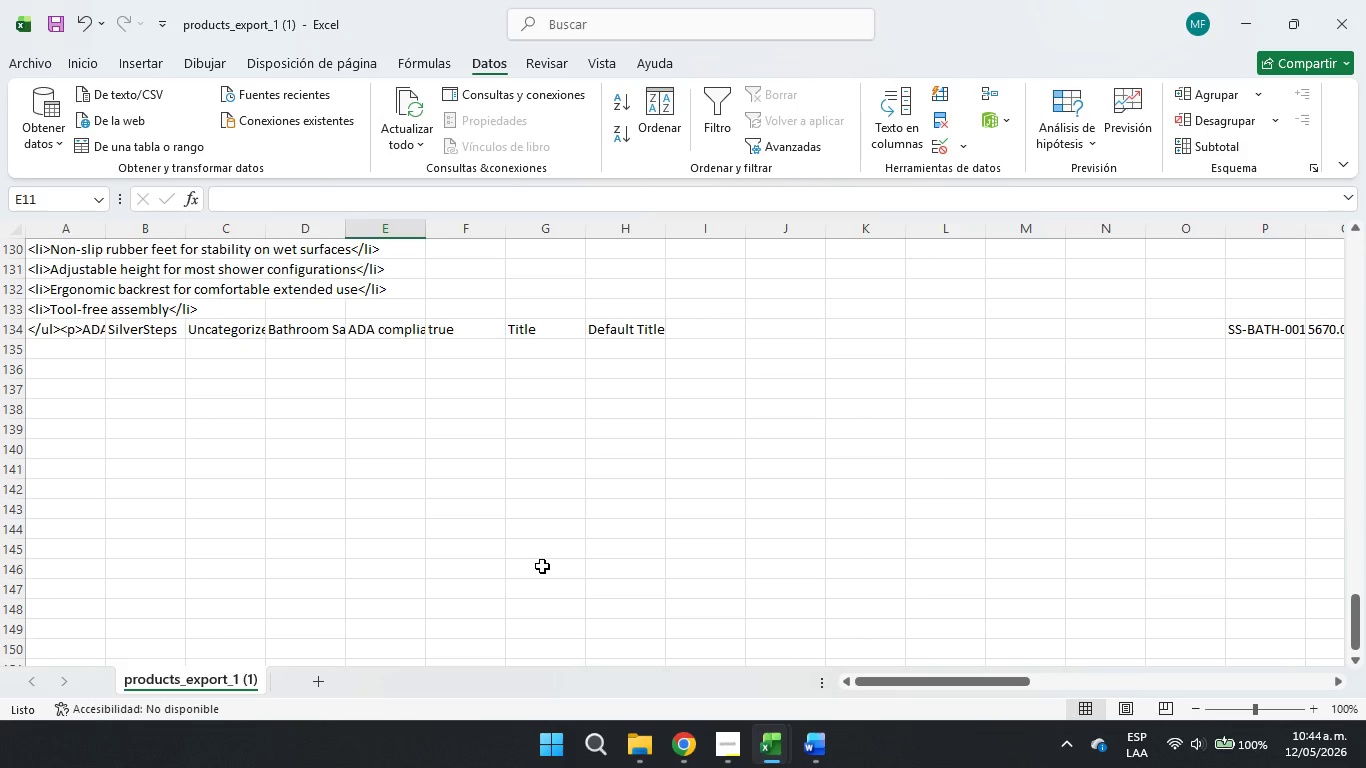 
scroll: coordinate [415, 585], scroll_direction: up, amount: 55.0
 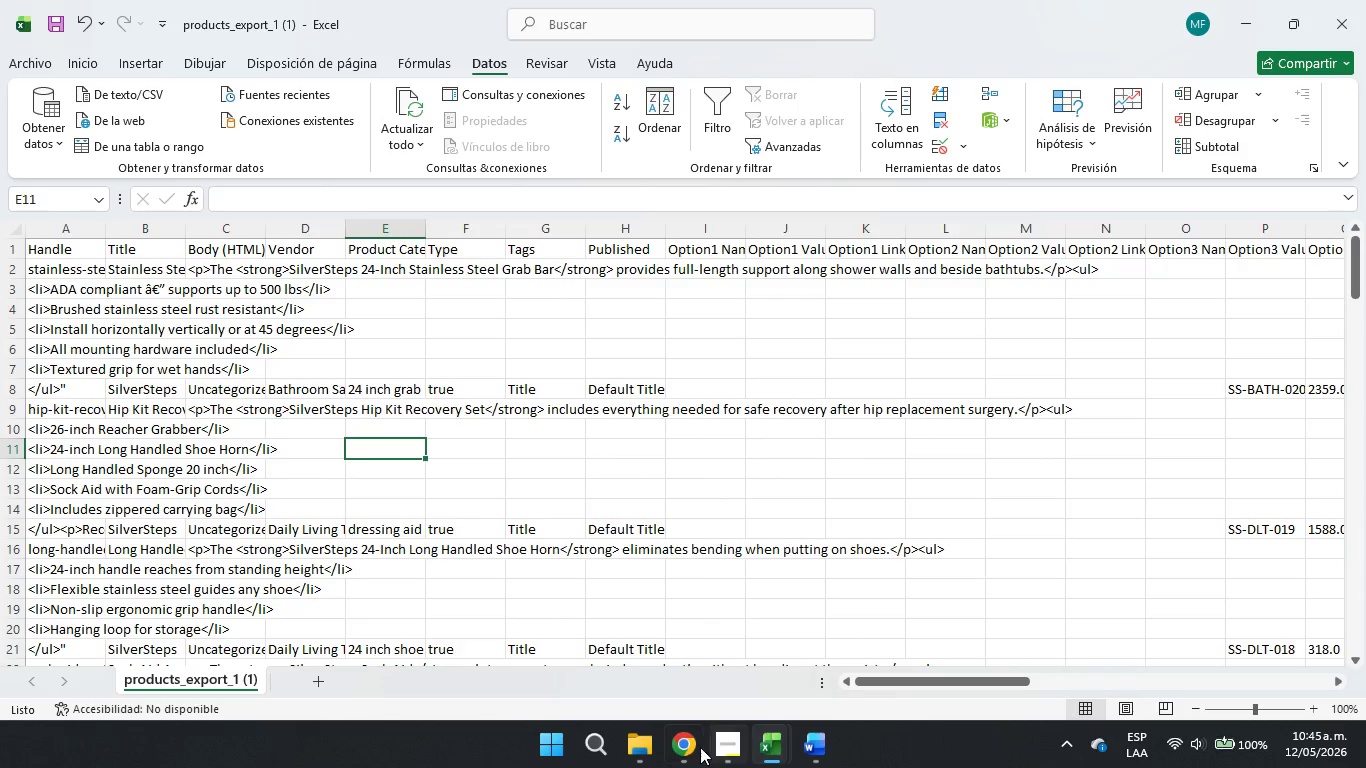 
left_click([688, 752])
 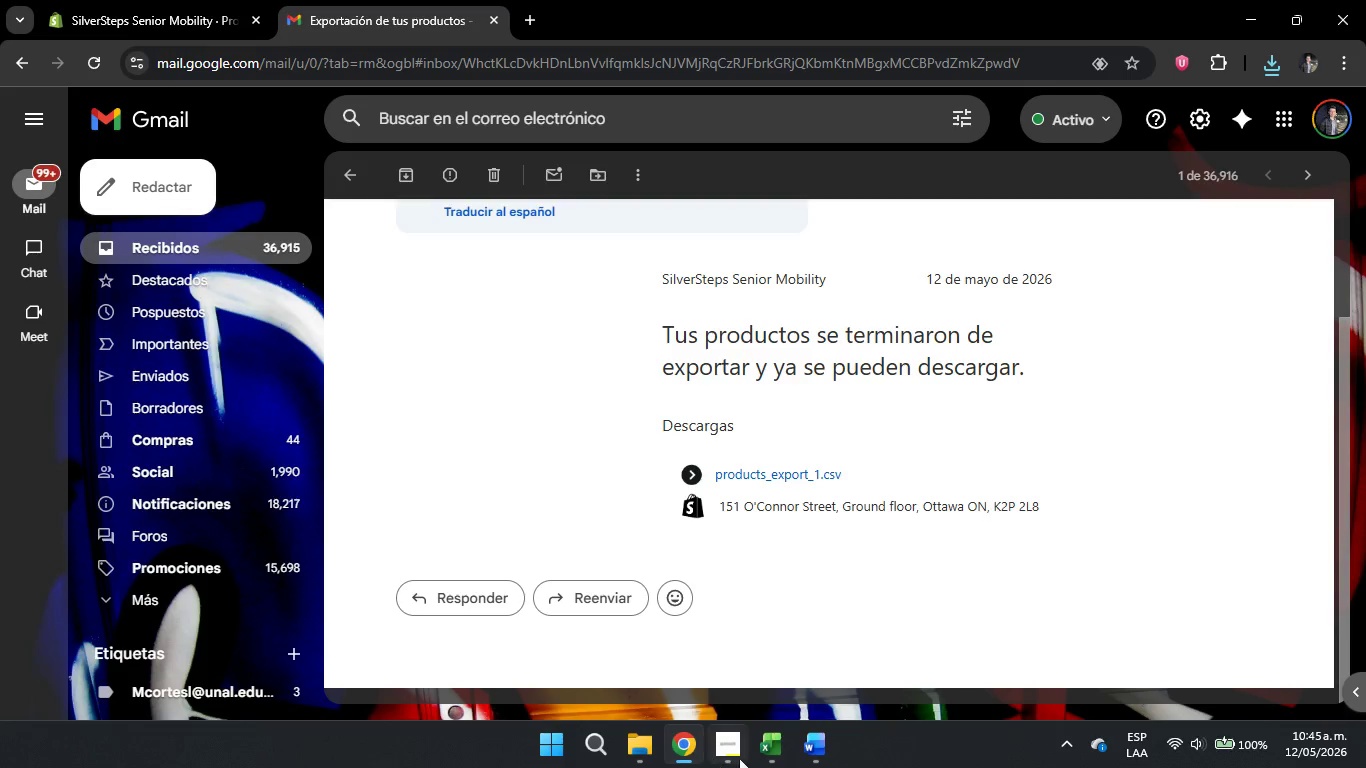 
left_click([757, 756])
 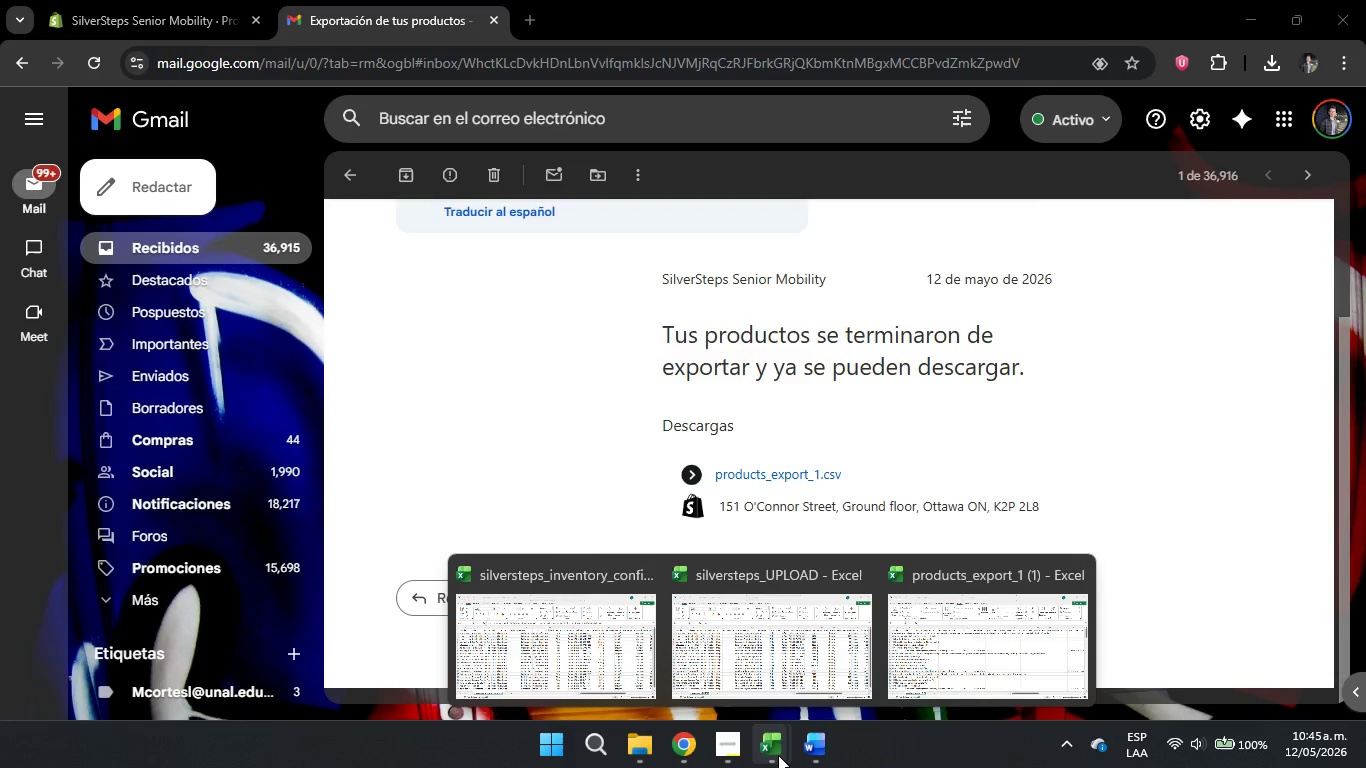 
left_click([719, 739])